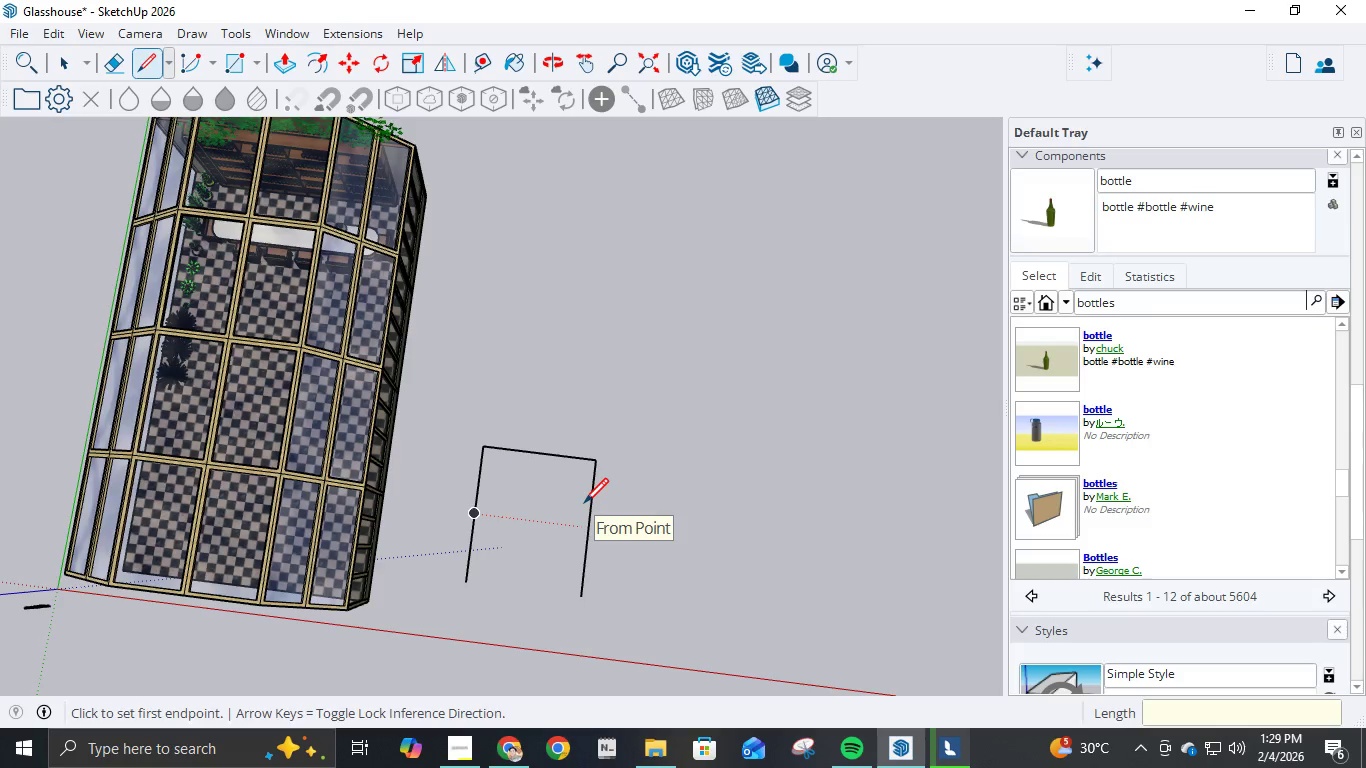 
key(Control+Z)
 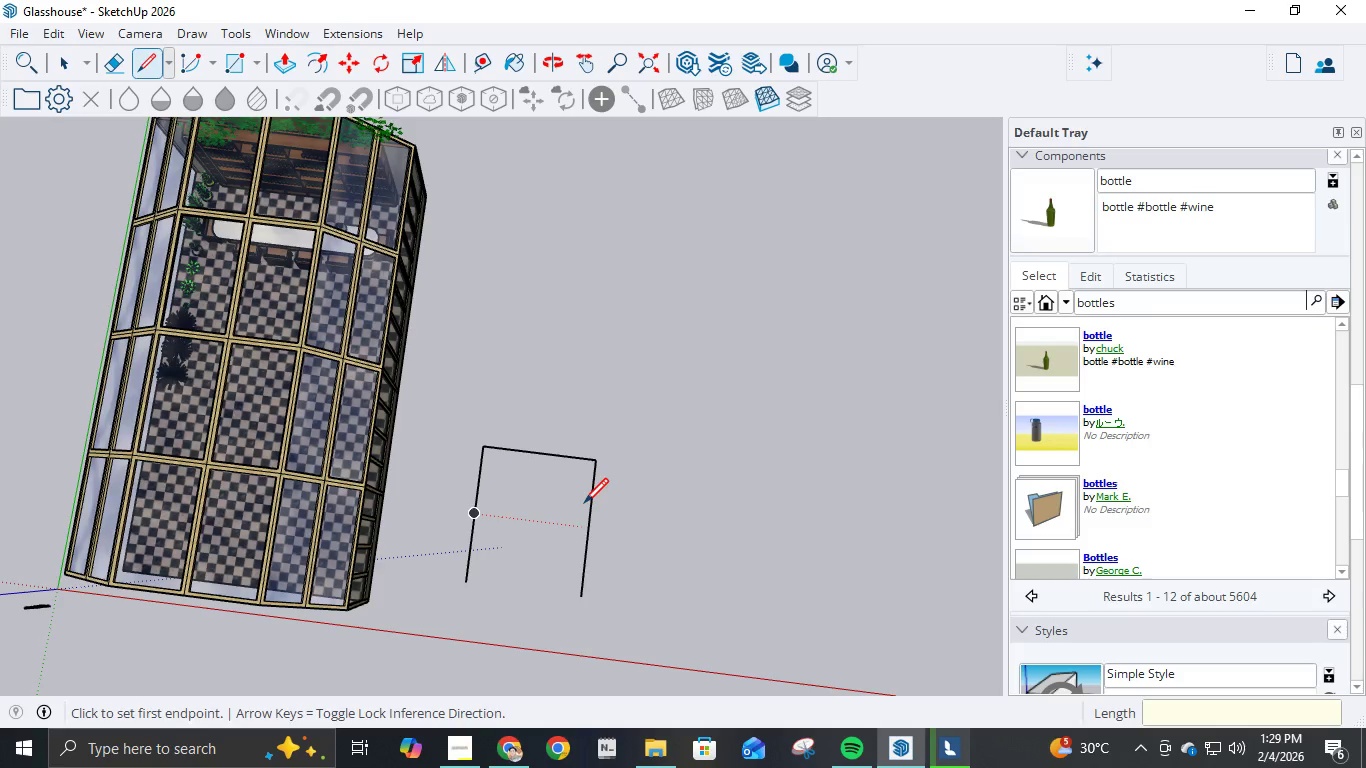 
key(Control+Z)
 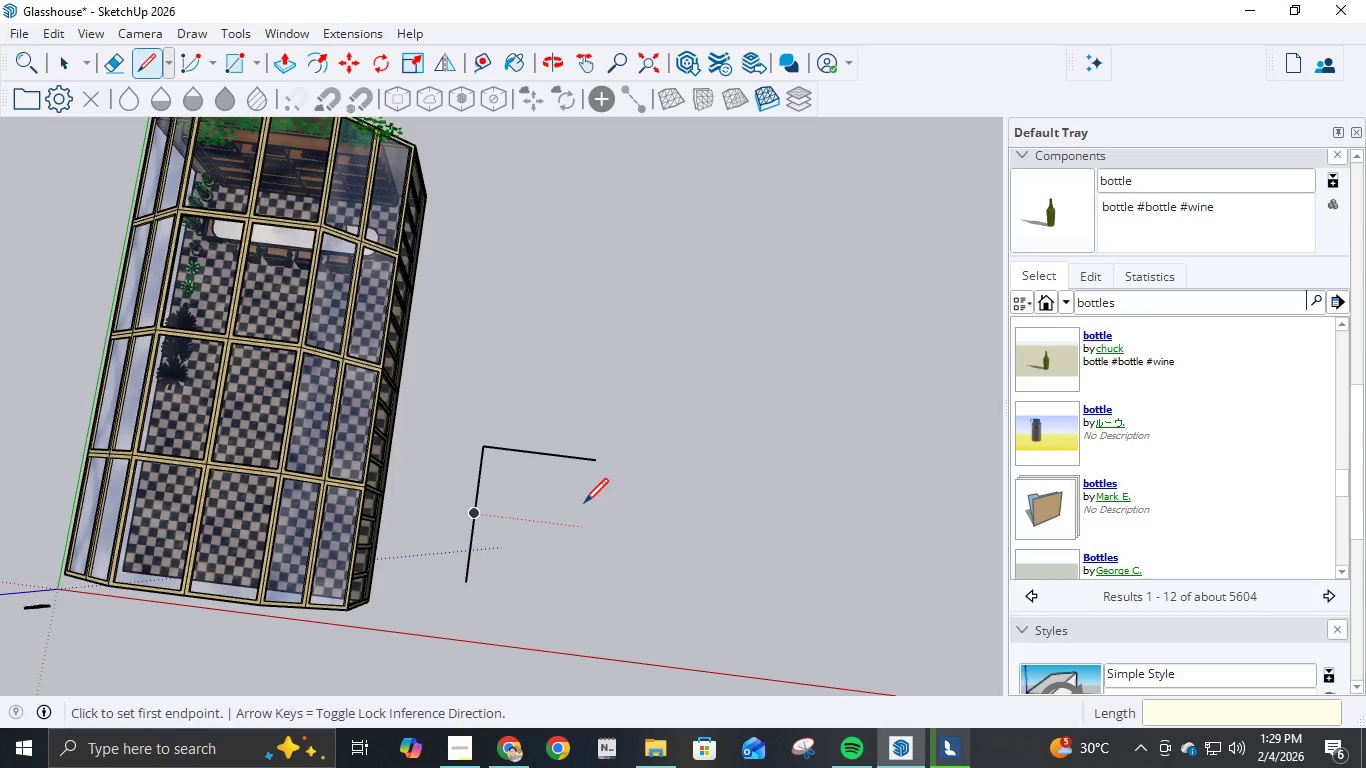 
key(Control+Z)
 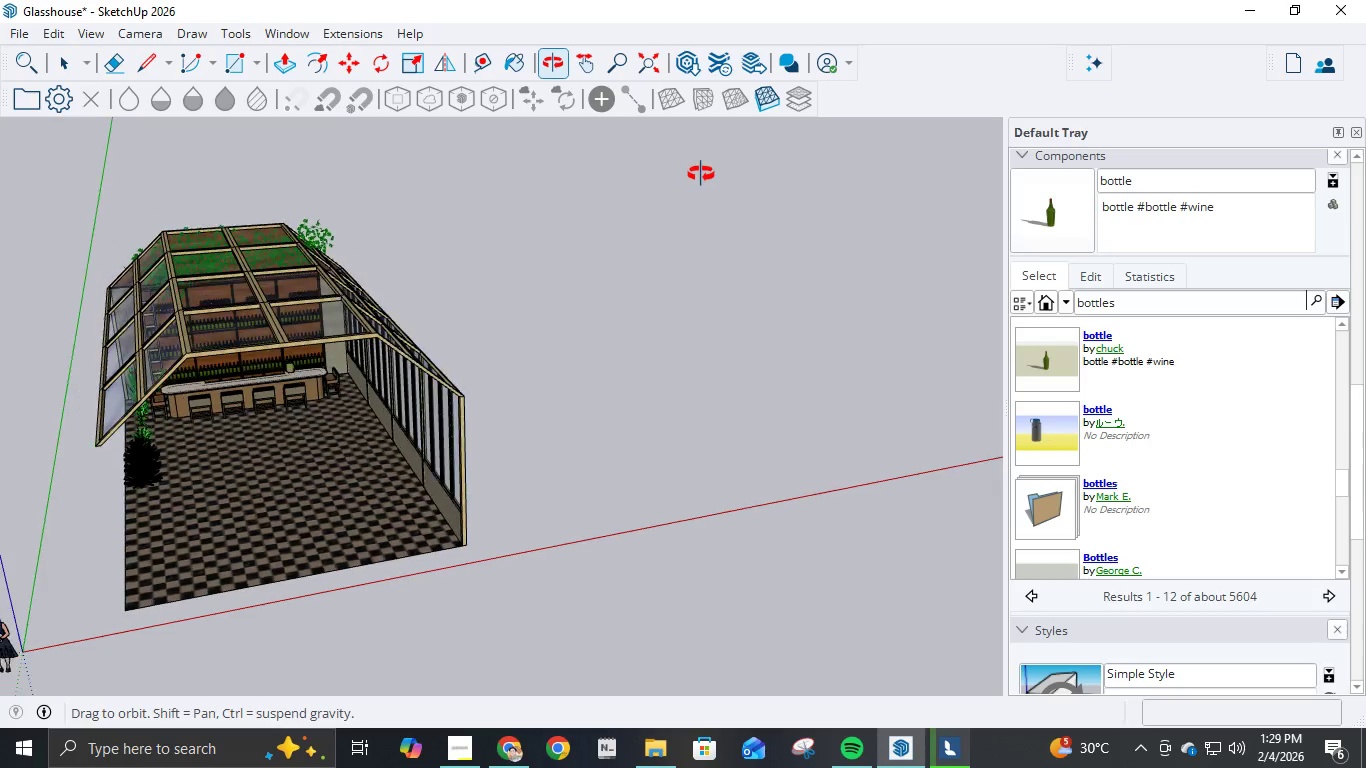 
scroll: coordinate [414, 477], scroll_direction: up, amount: 11.0
 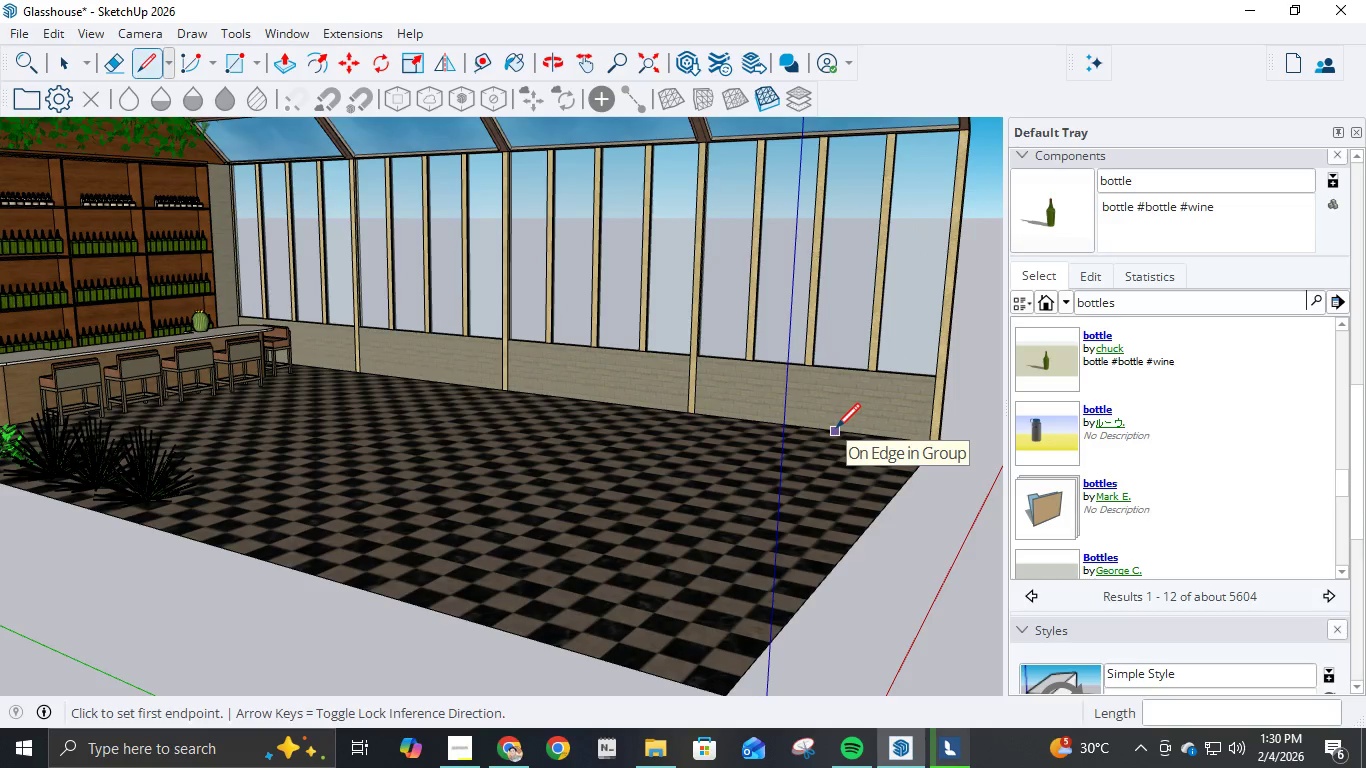 
wait(6.14)
 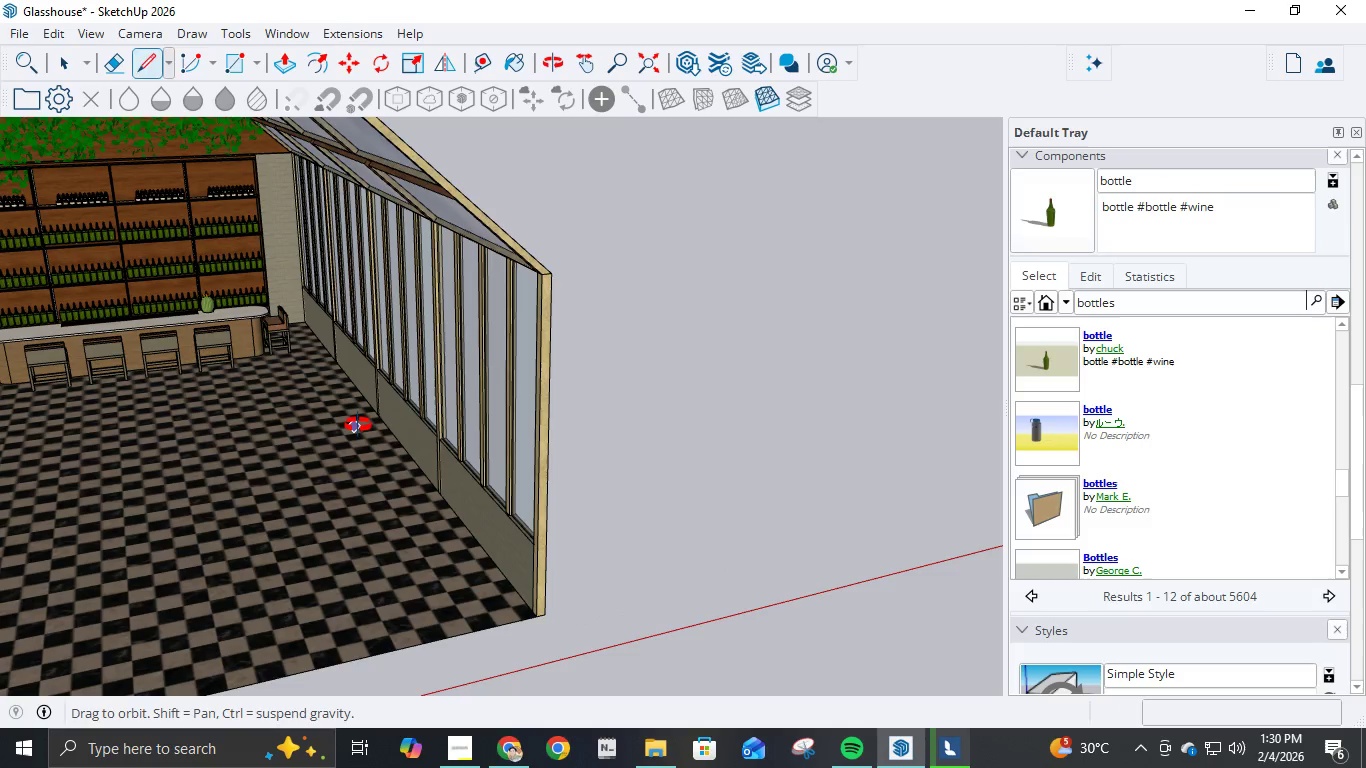 
left_click([910, 516])
 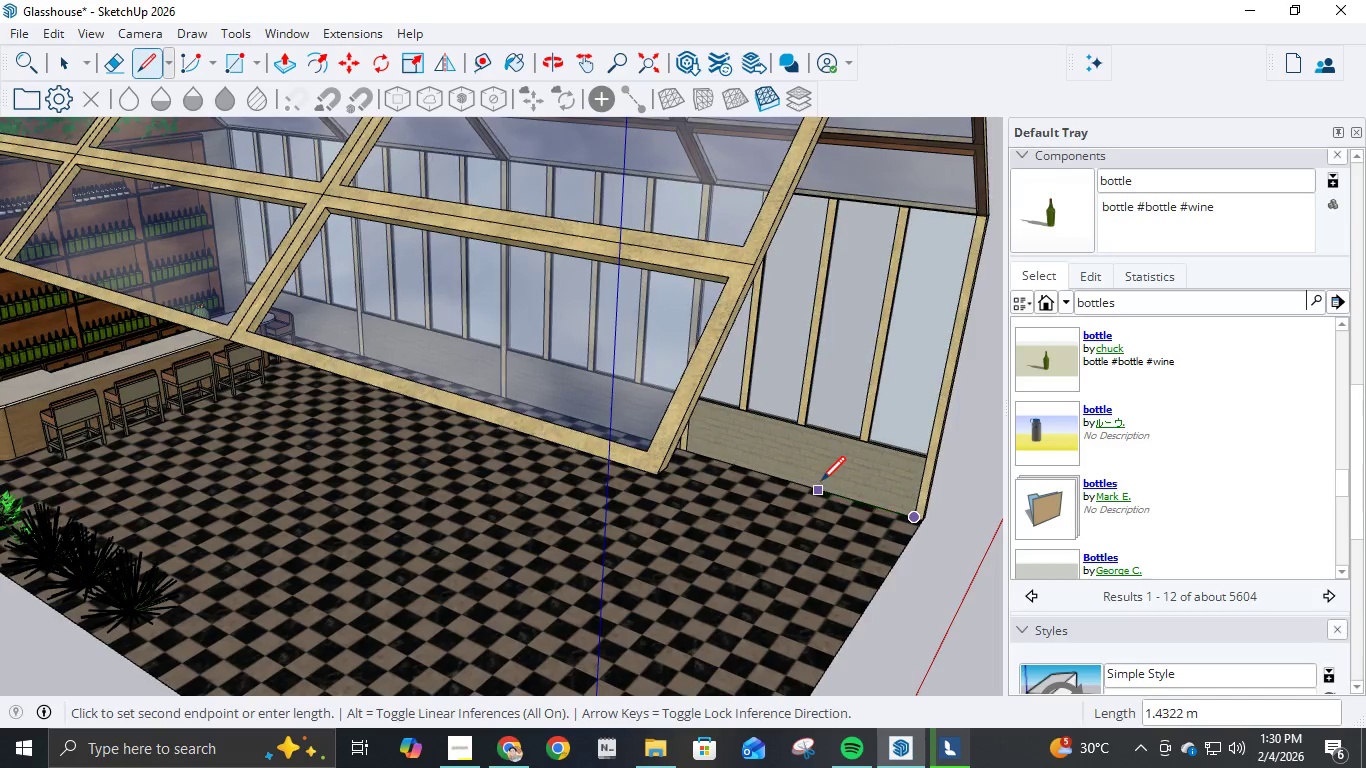 
key(NumpadDecimal)
 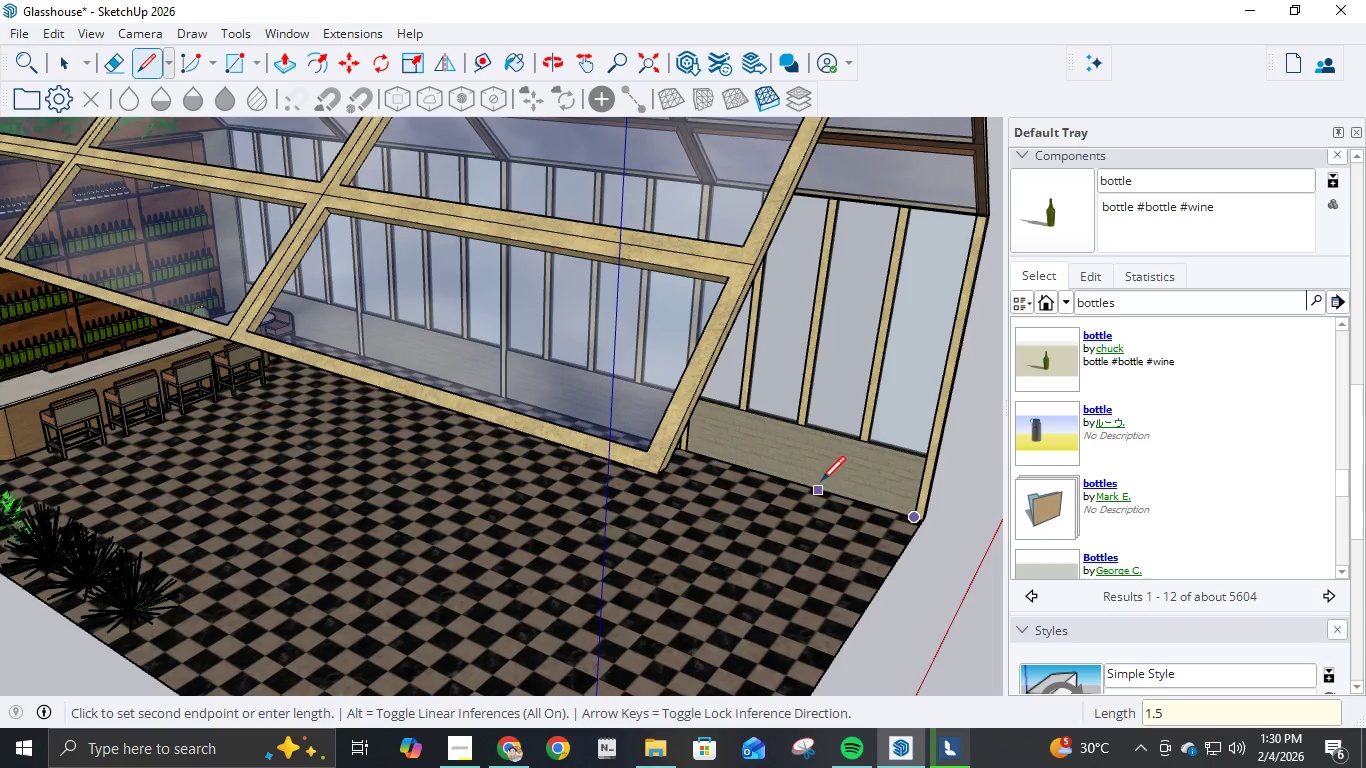 
key(NumpadEnter)
 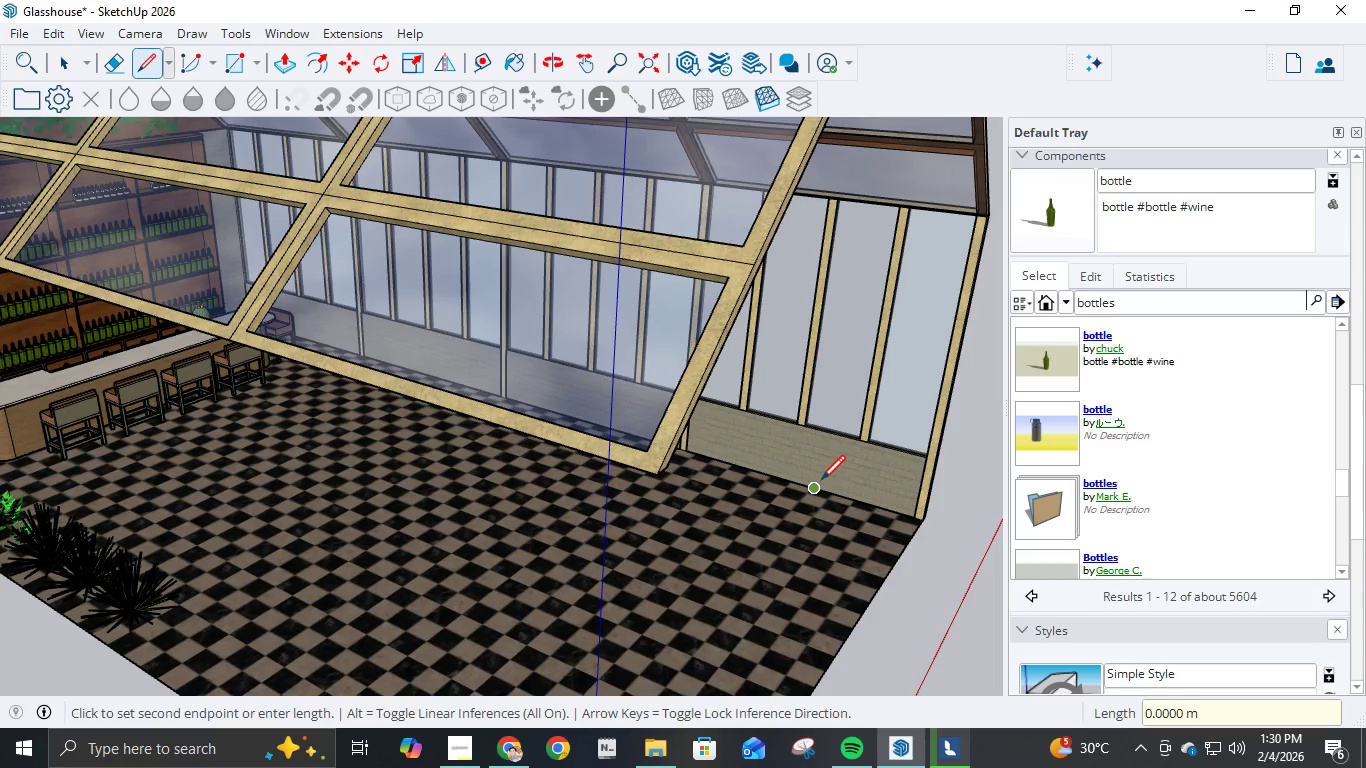 
left_click([821, 482])
 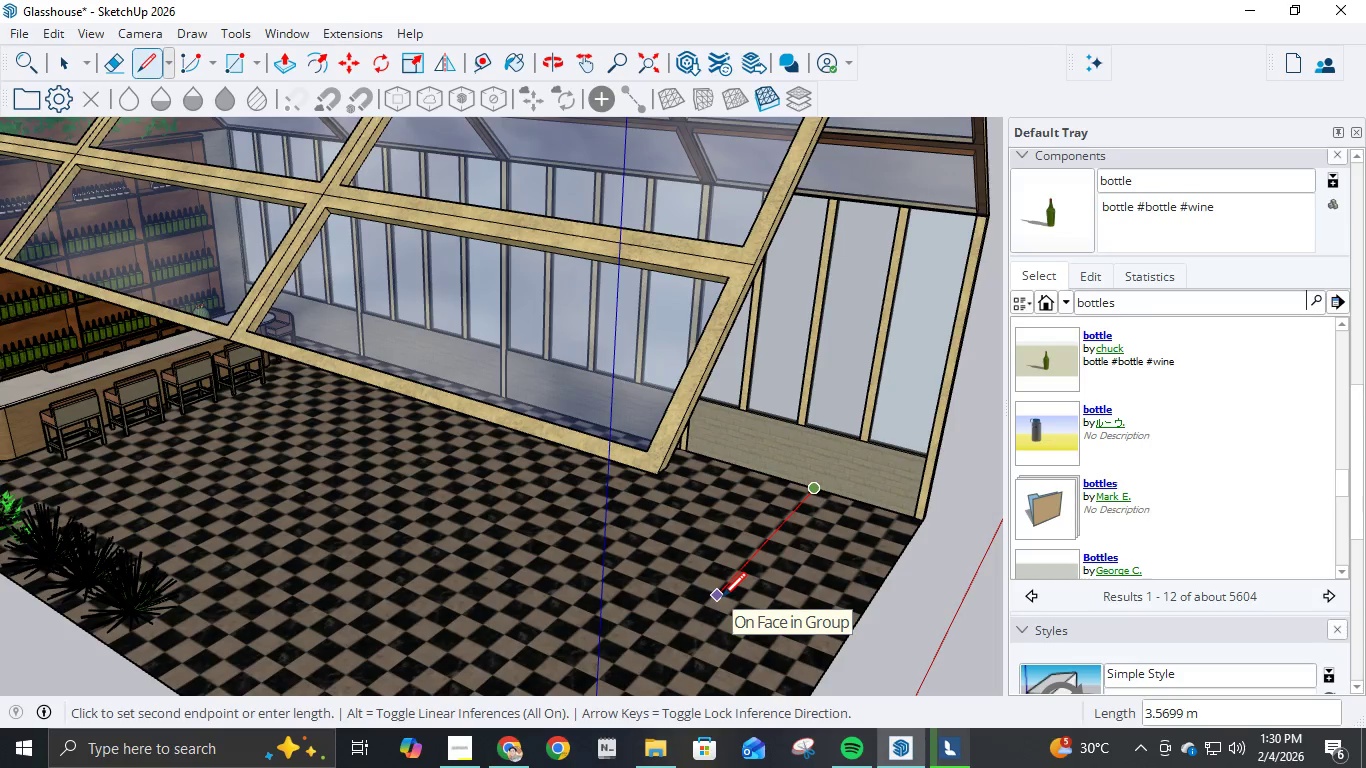 
wait(5.91)
 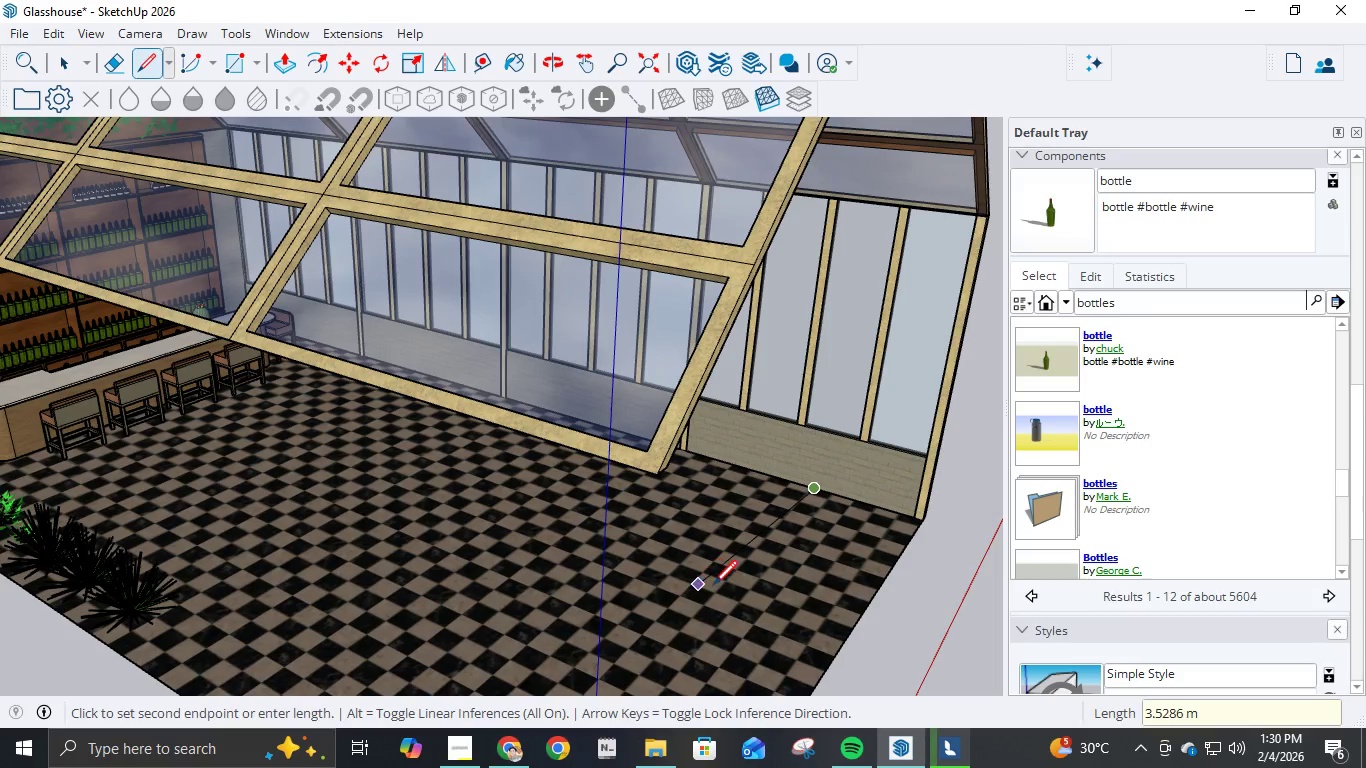 
key(Numpad5)
 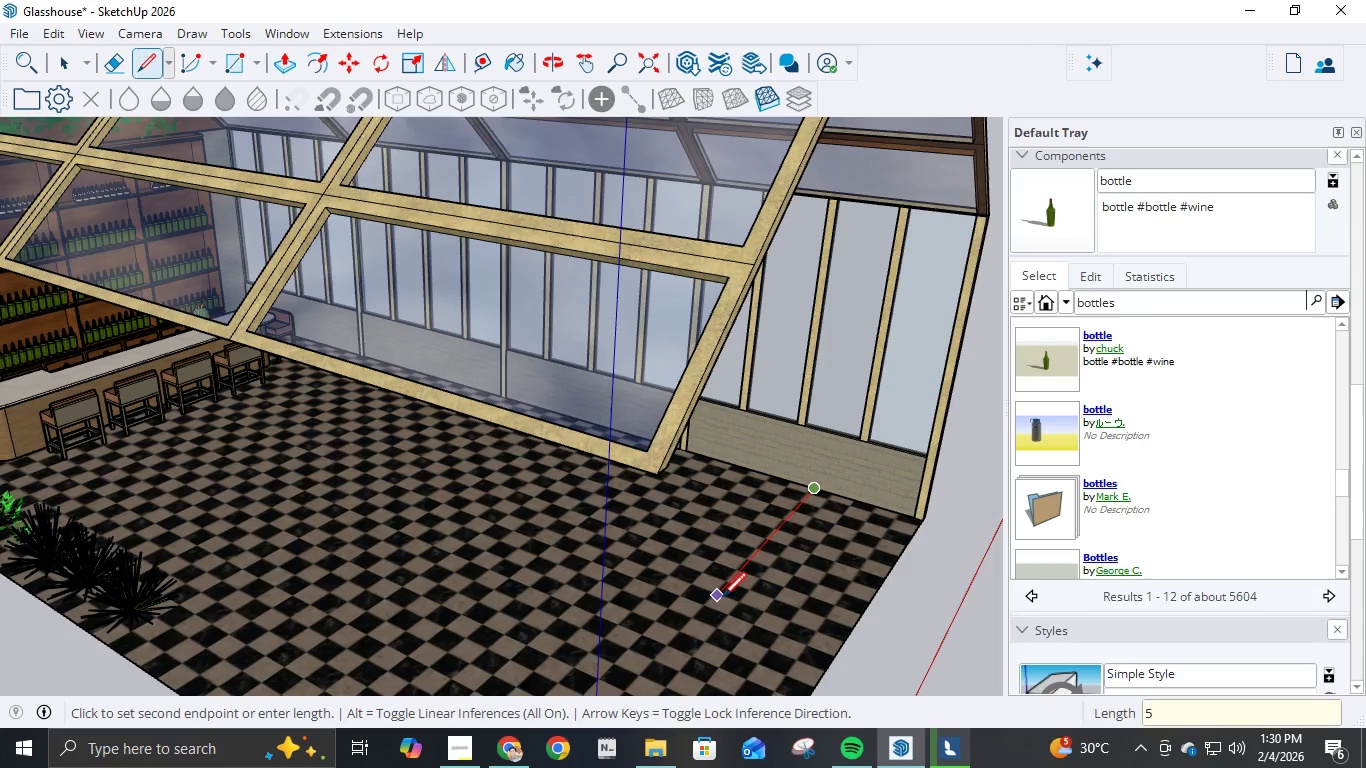 
key(NumpadEnter)
 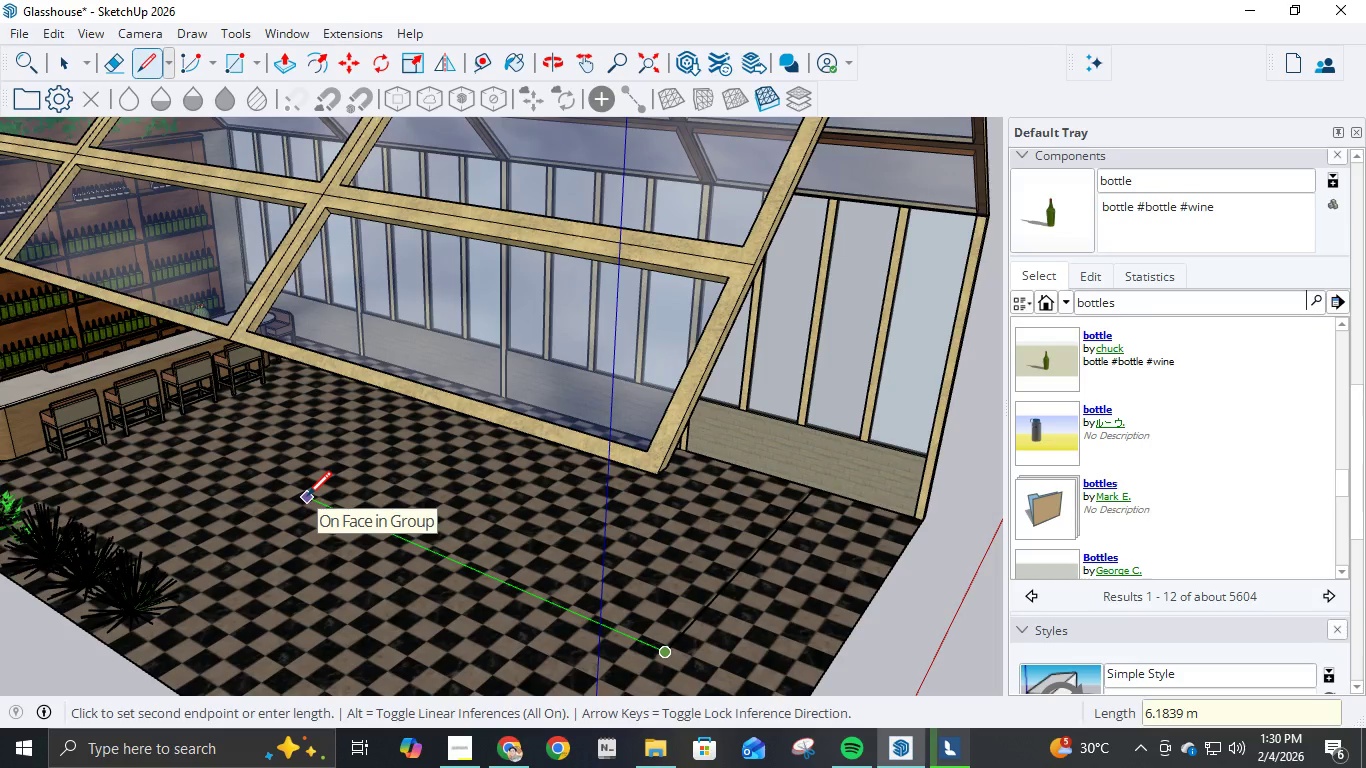 
wait(8.45)
 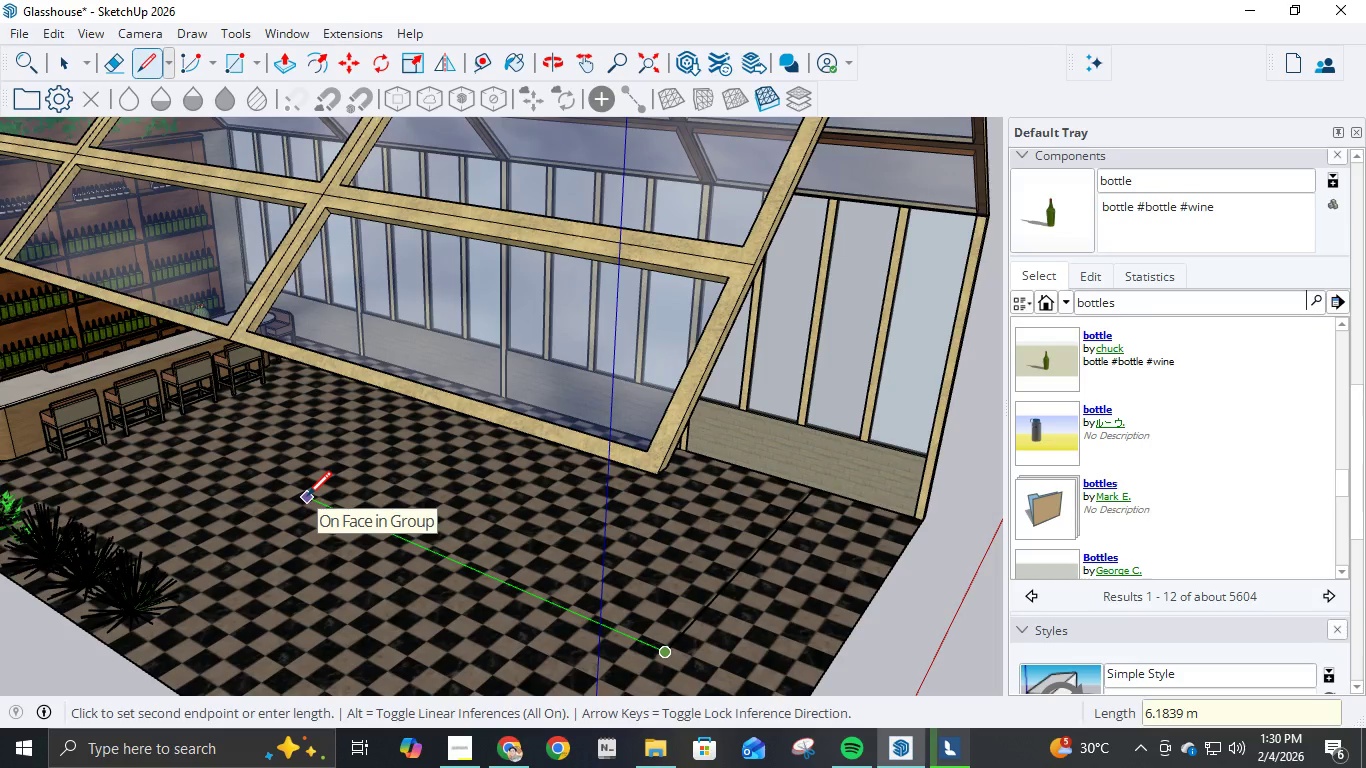 
key(Numpad6)
 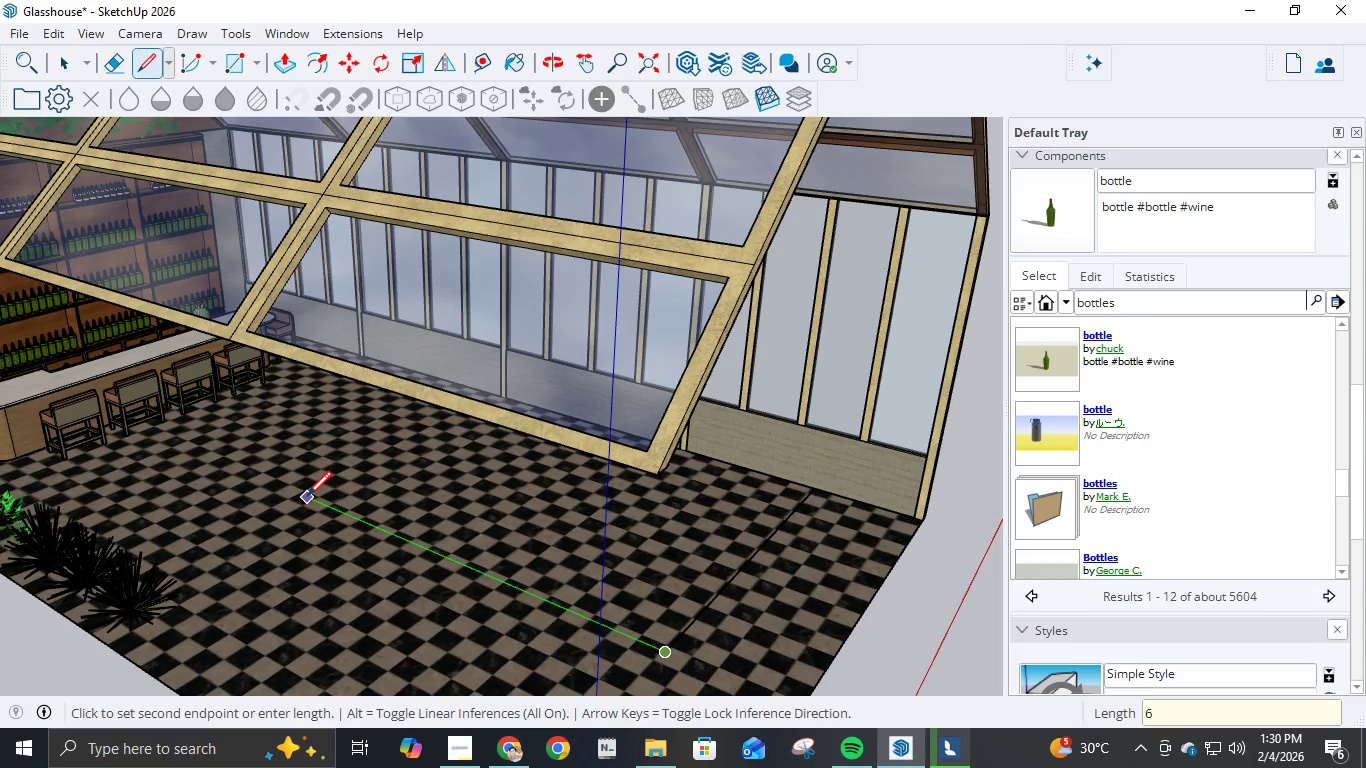 
key(NumpadEnter)
 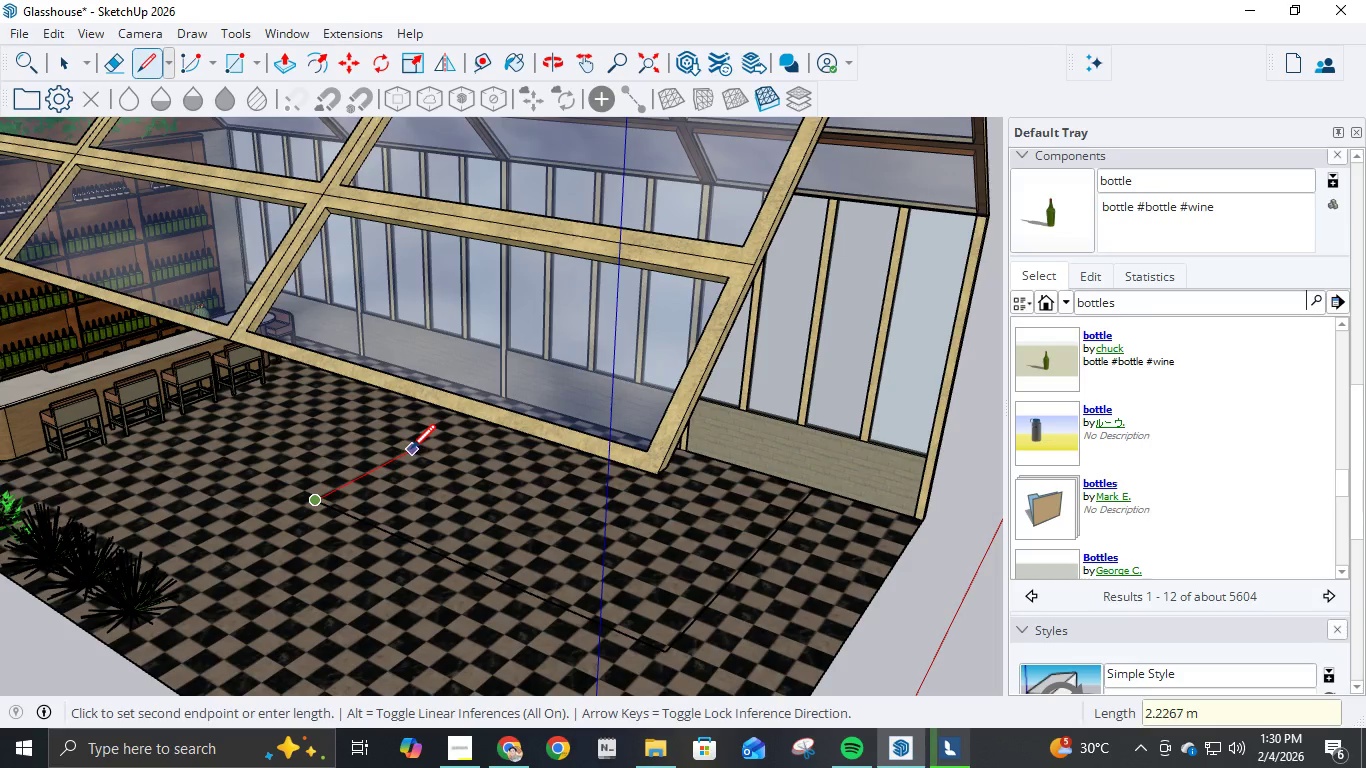 
key(Numpad5)
 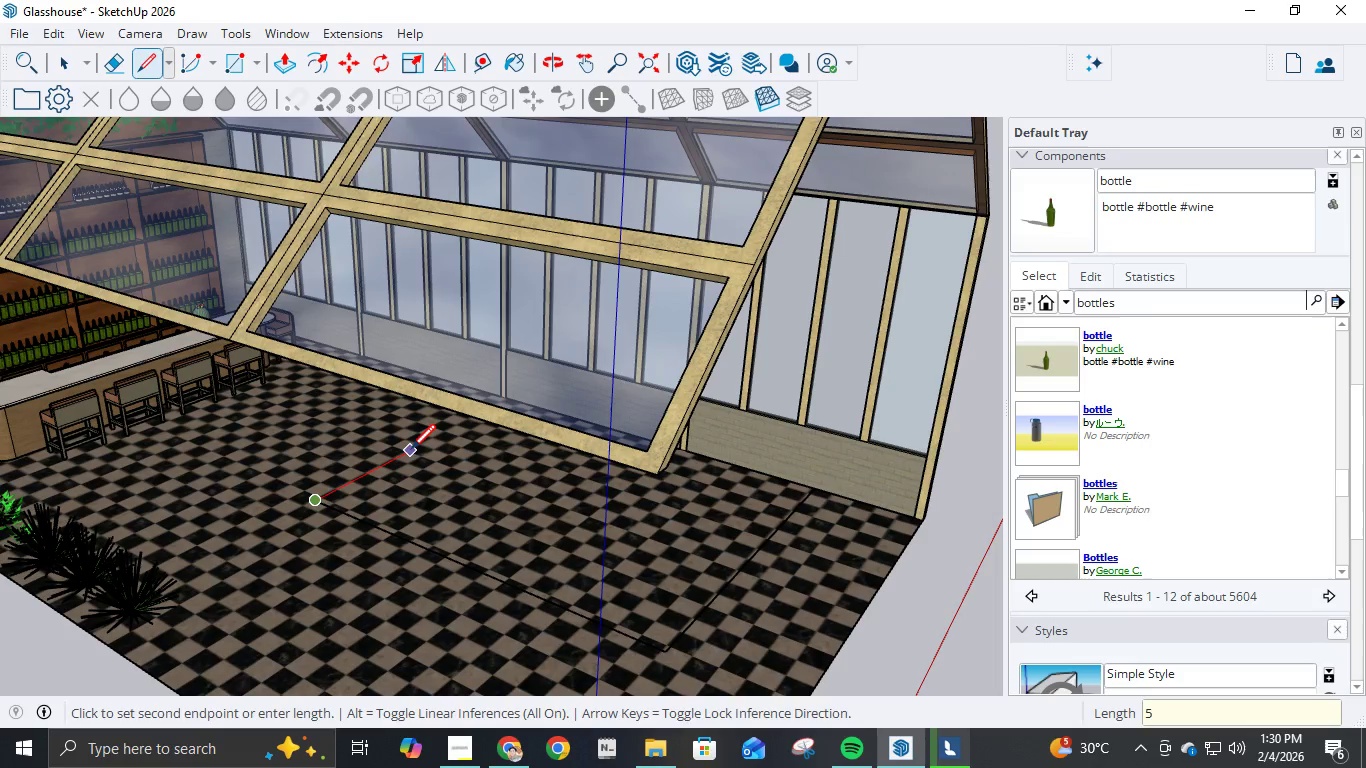 
key(NumpadEnter)
 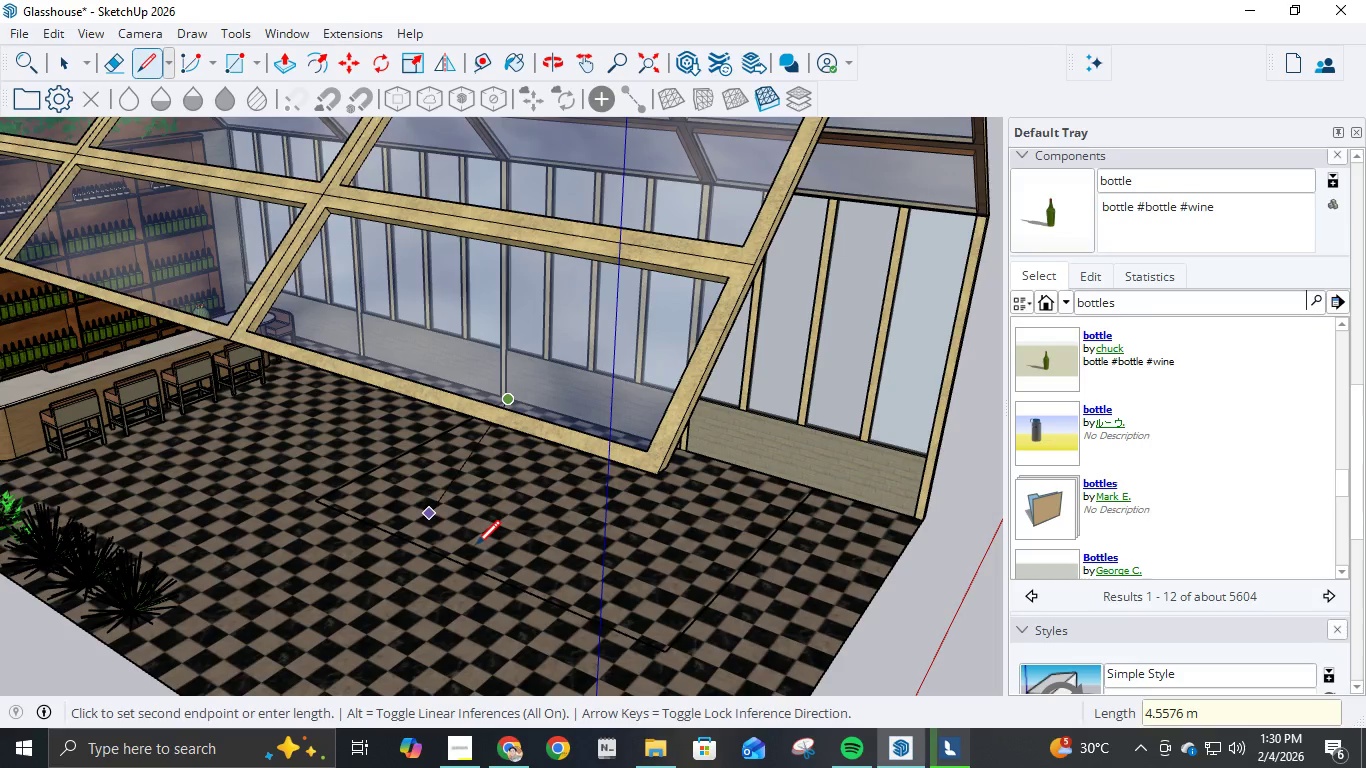 
key(Escape)
 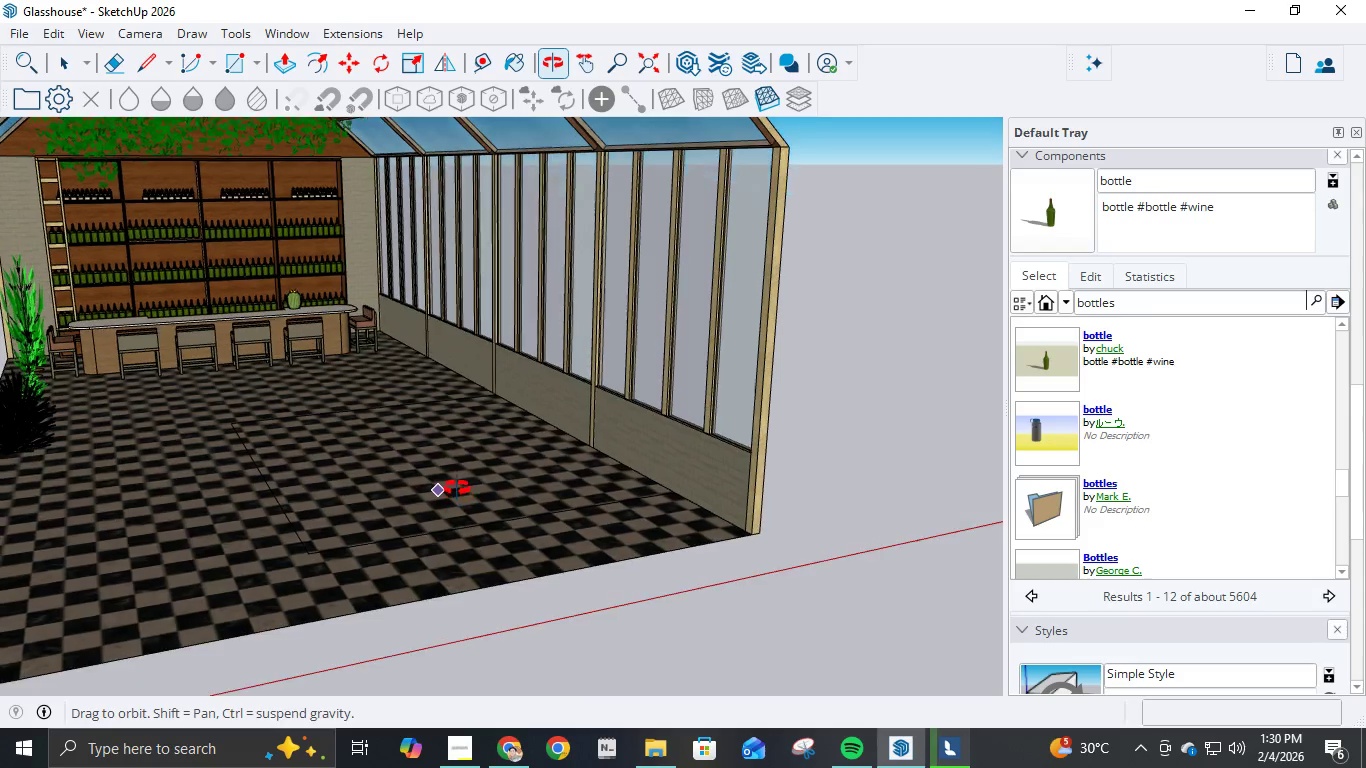 
scroll: coordinate [457, 489], scroll_direction: up, amount: 3.0
 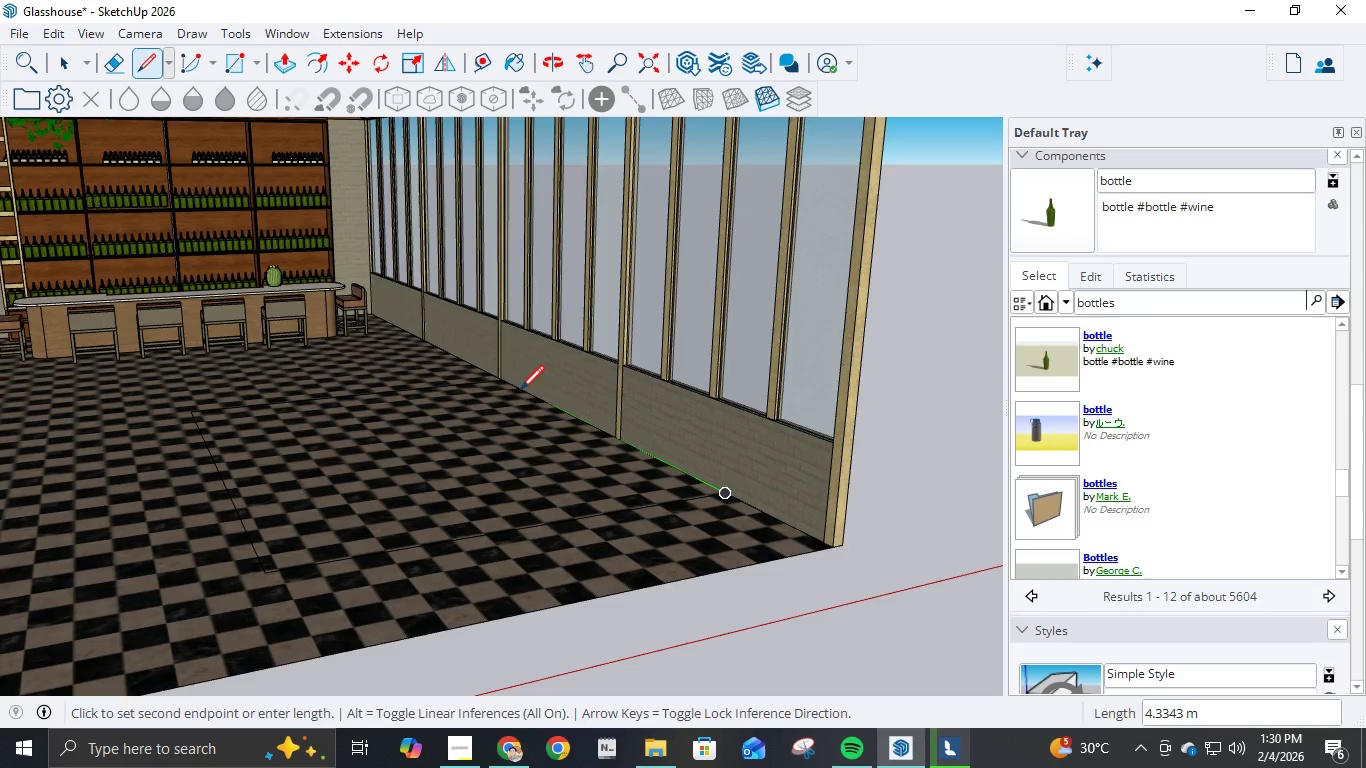 
left_click([505, 384])
 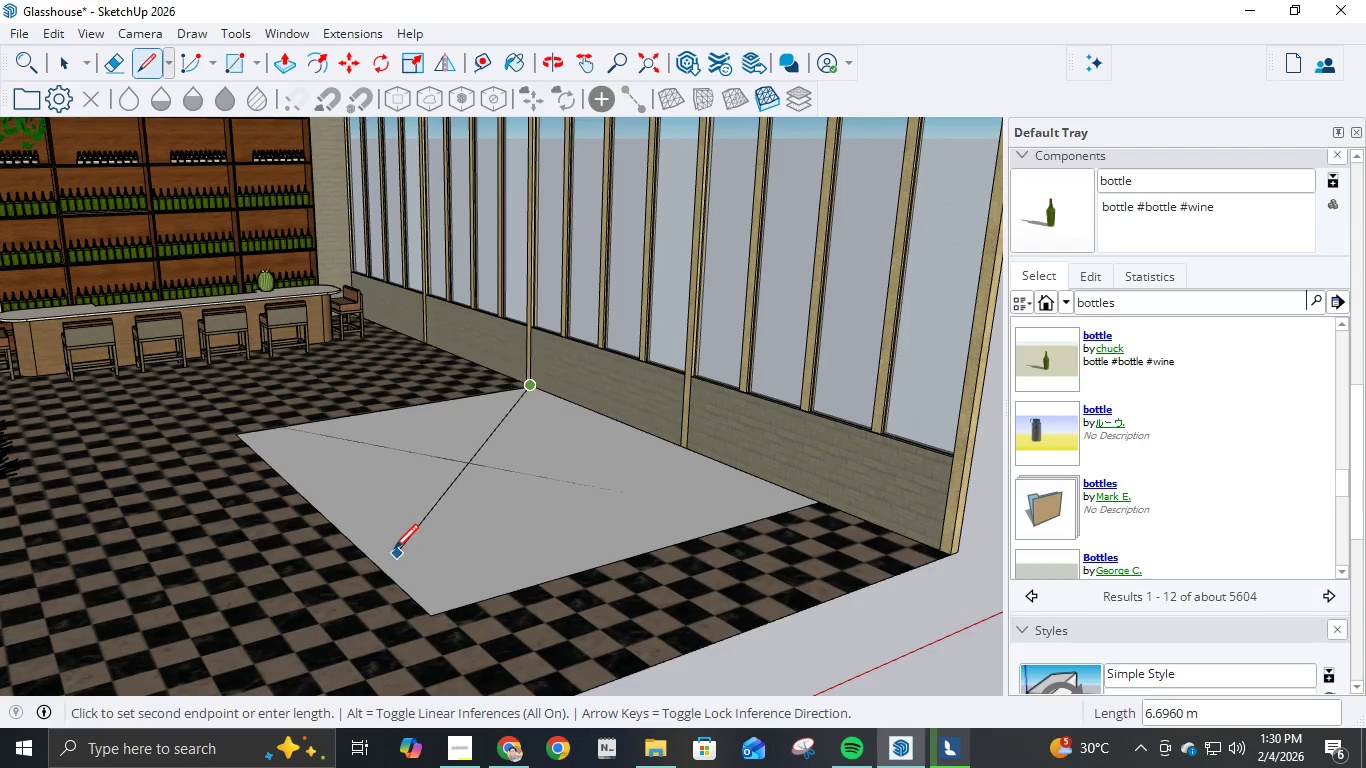 
key(Escape)
 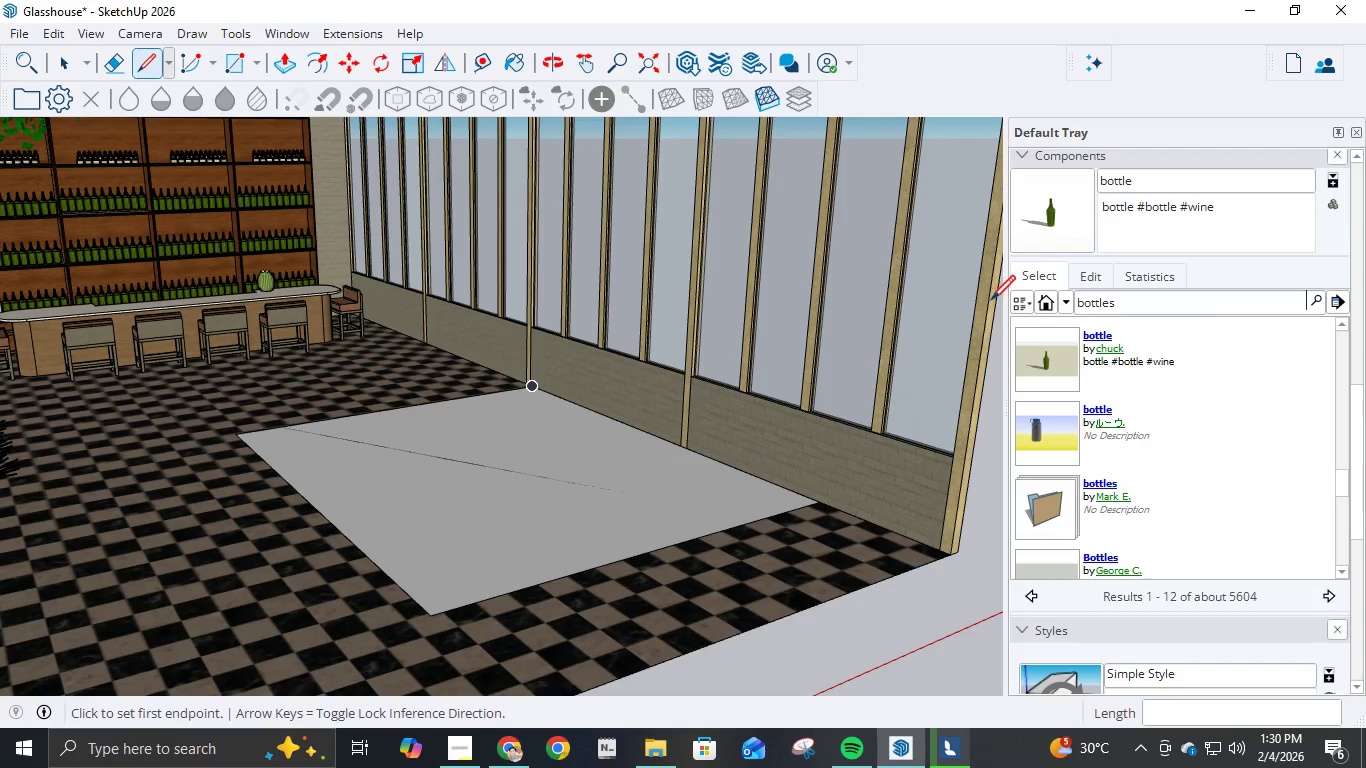 
scroll: coordinate [1140, 277], scroll_direction: up, amount: 5.0
 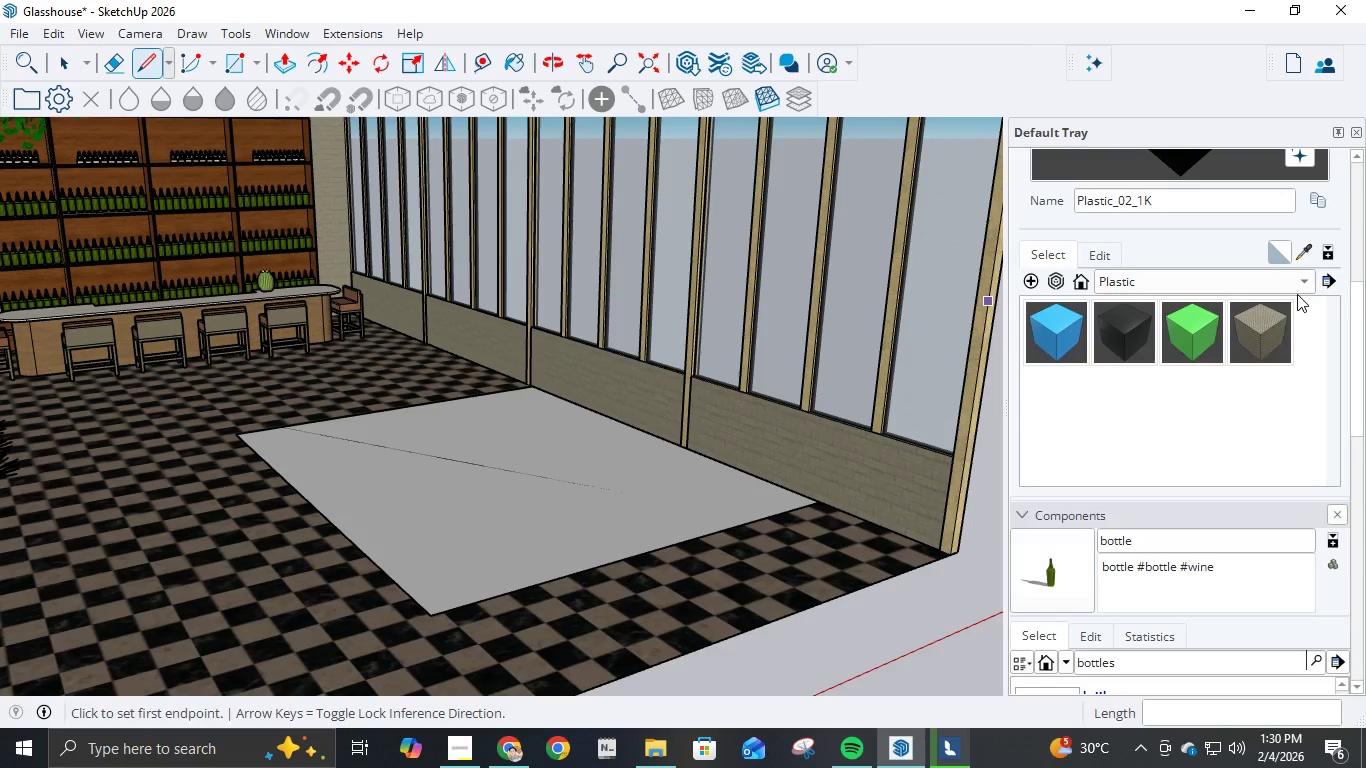 
left_click([1301, 281])
 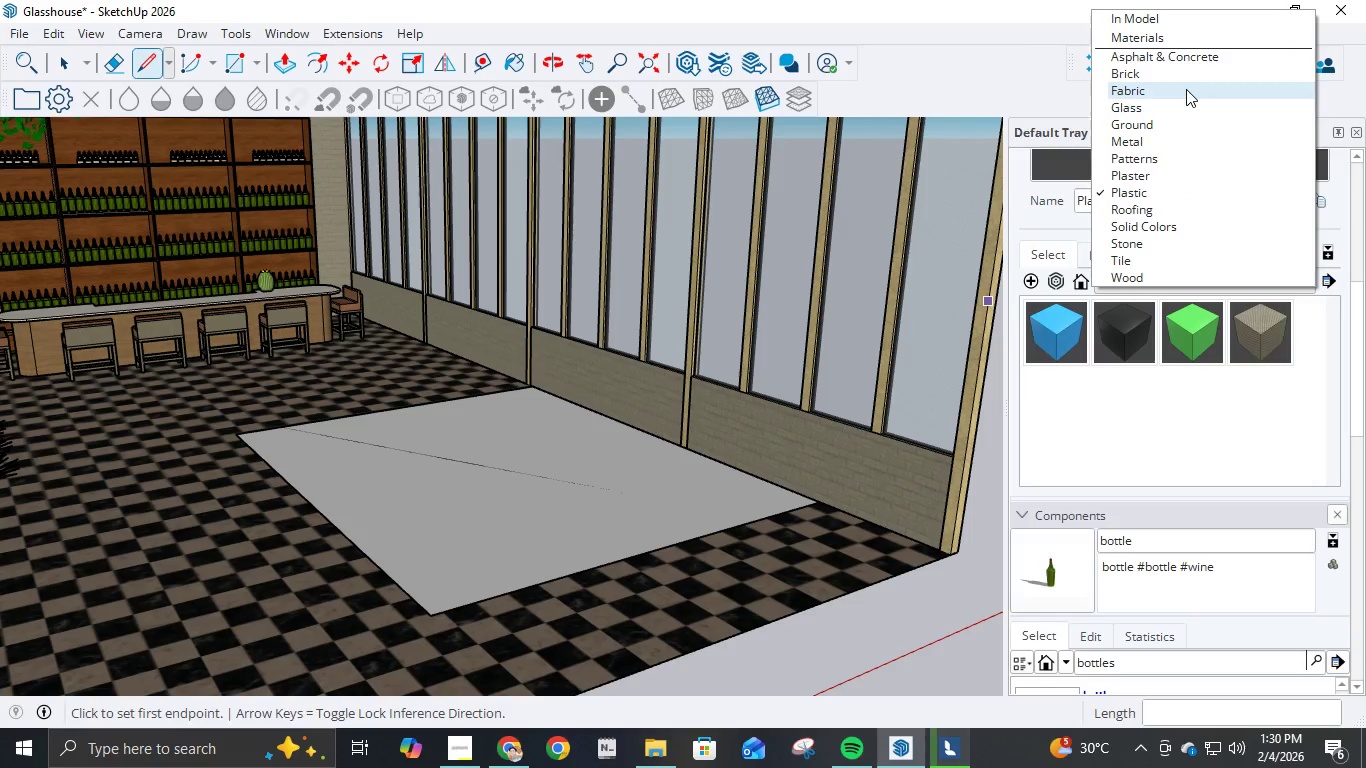 
left_click([1186, 91])
 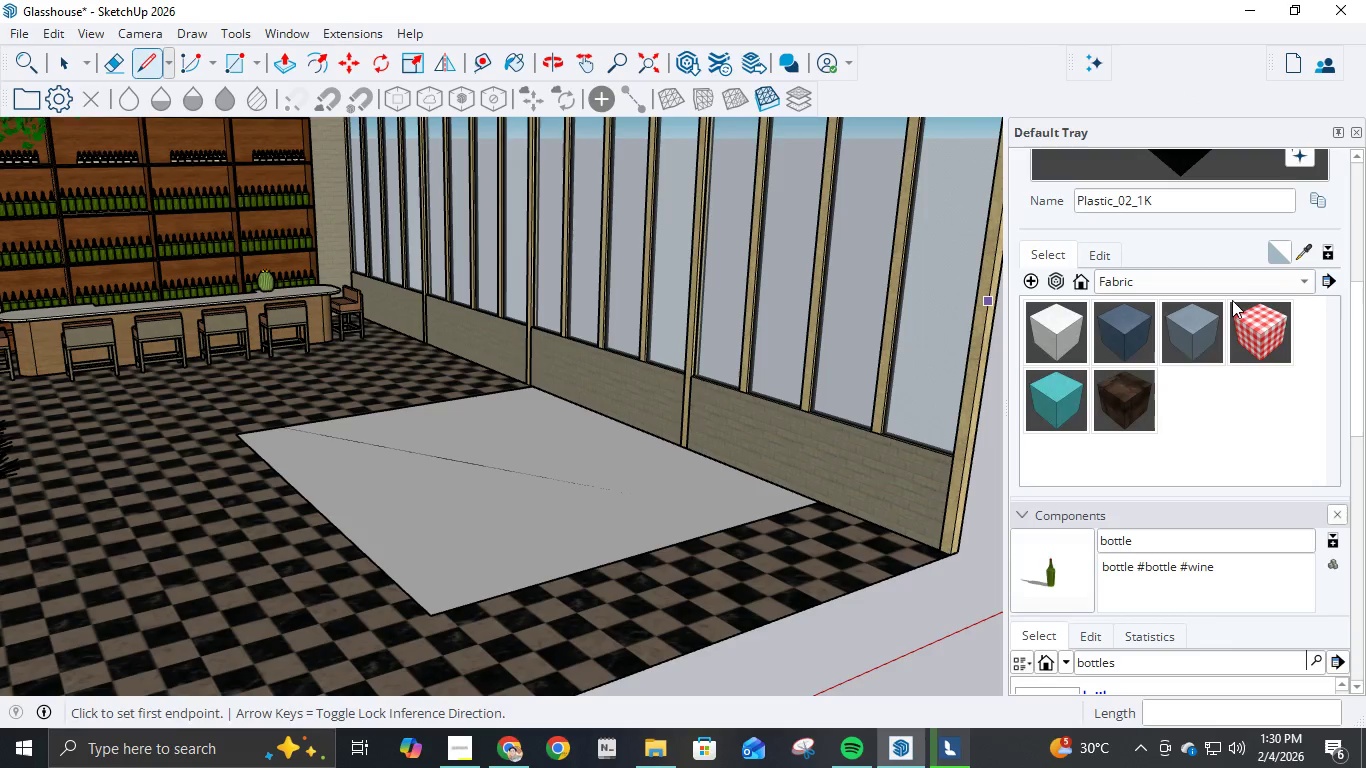 
left_click([1244, 306])
 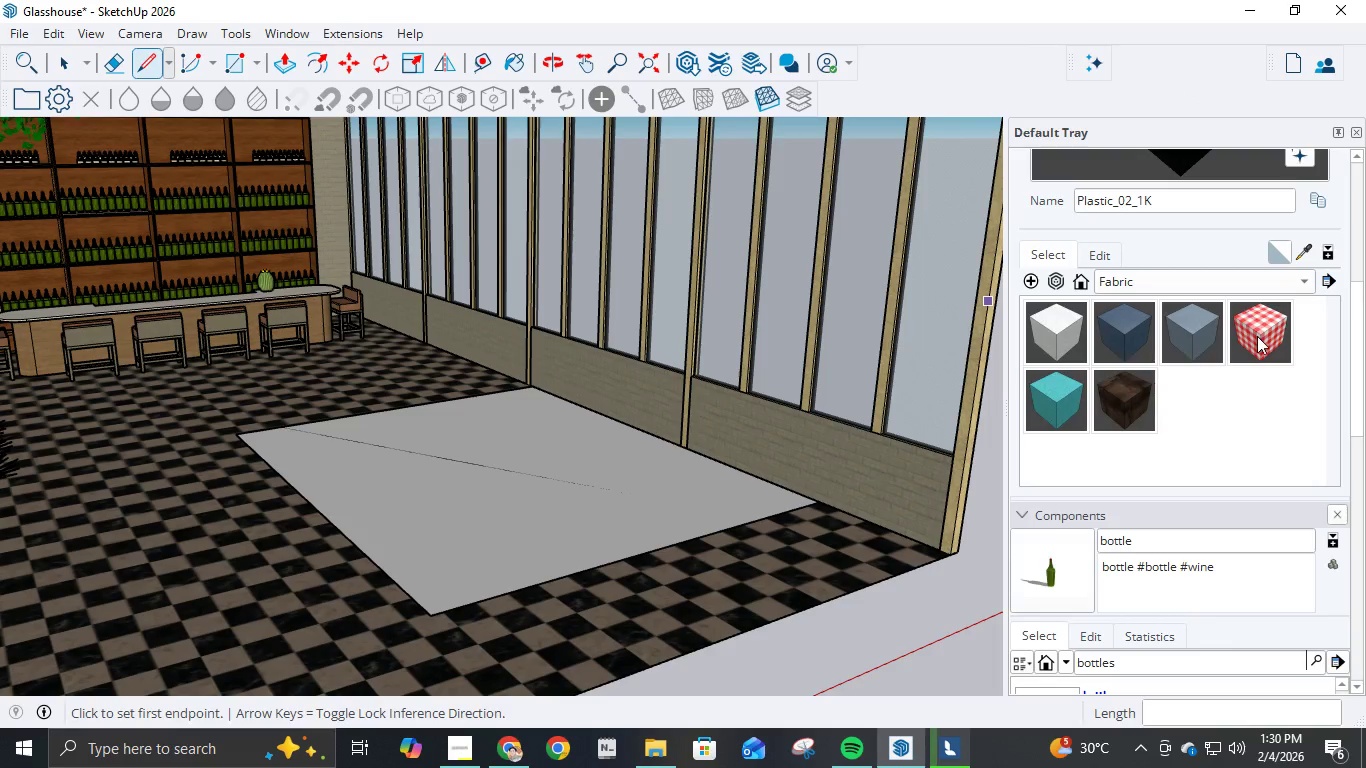 
left_click([1257, 336])
 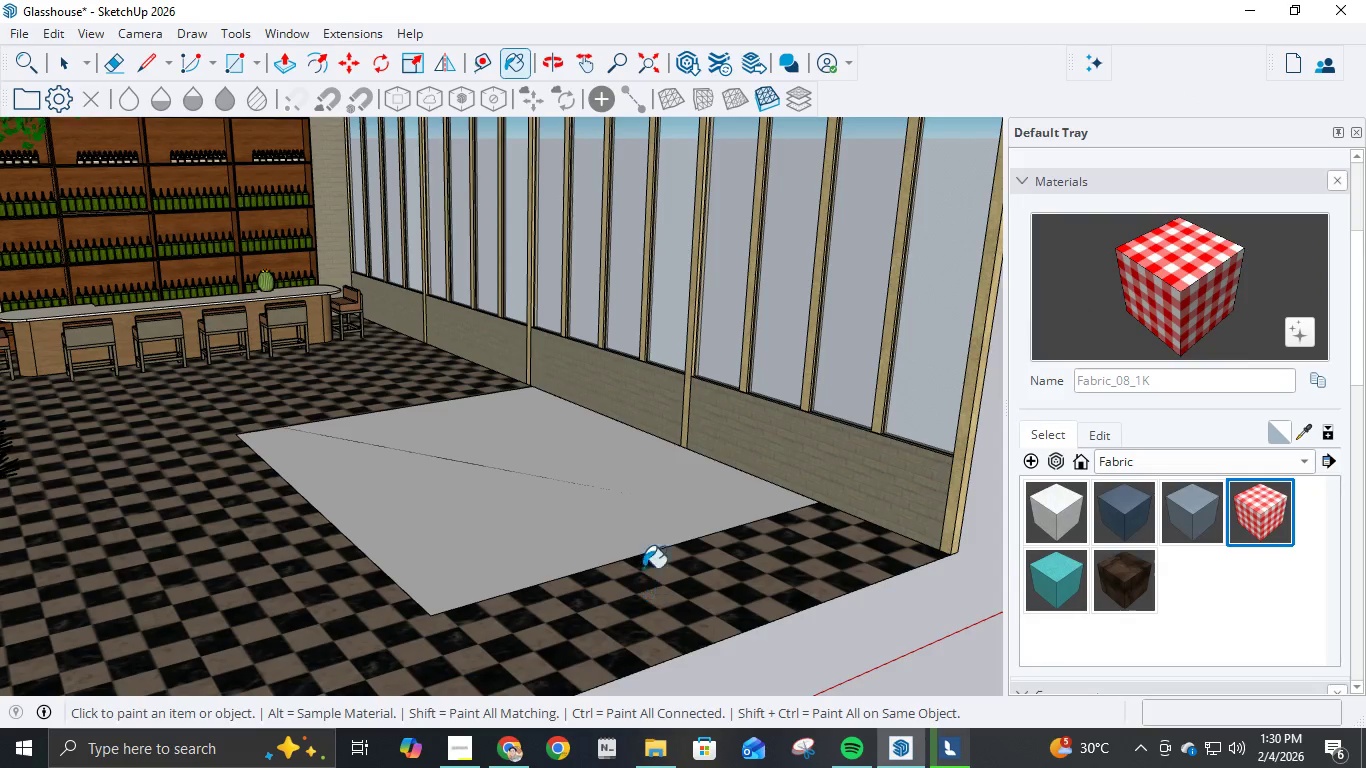 
left_click([625, 526])
 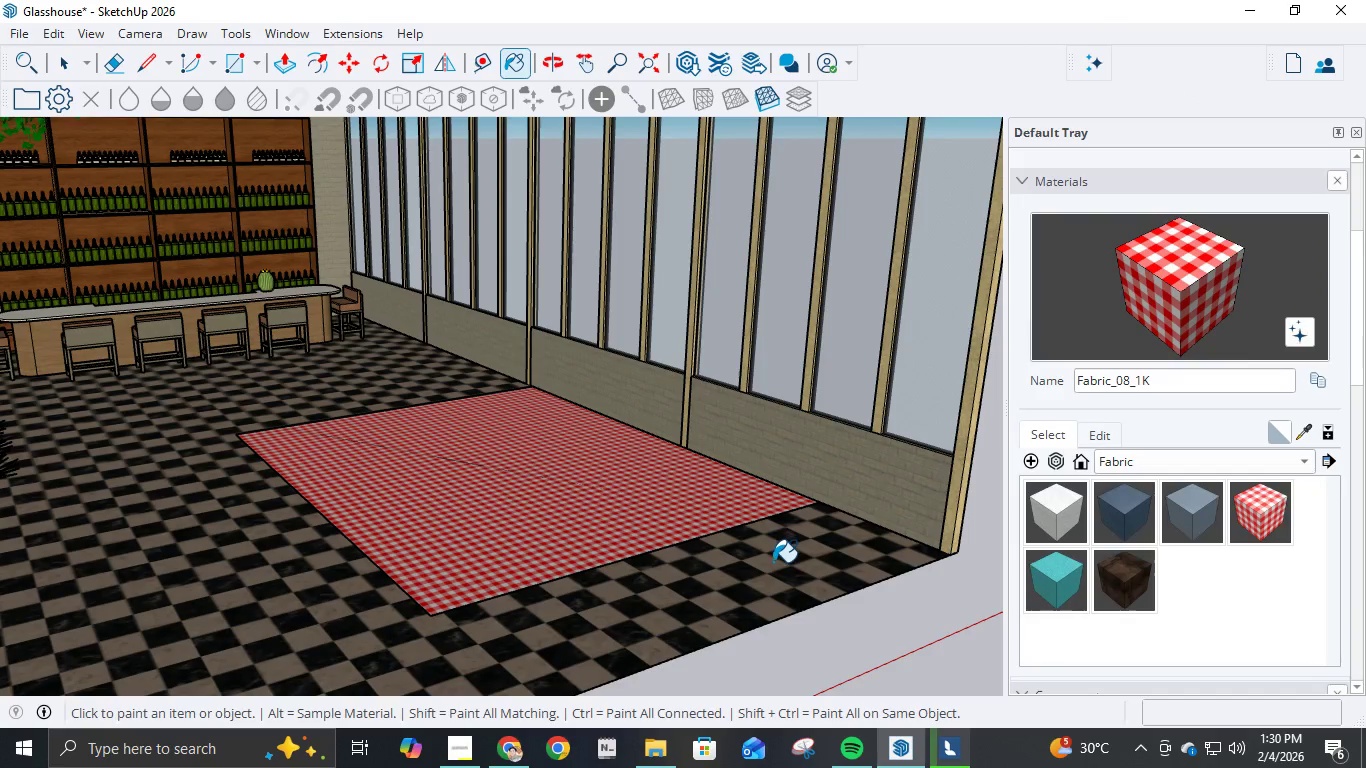 
key(Control+Z)
 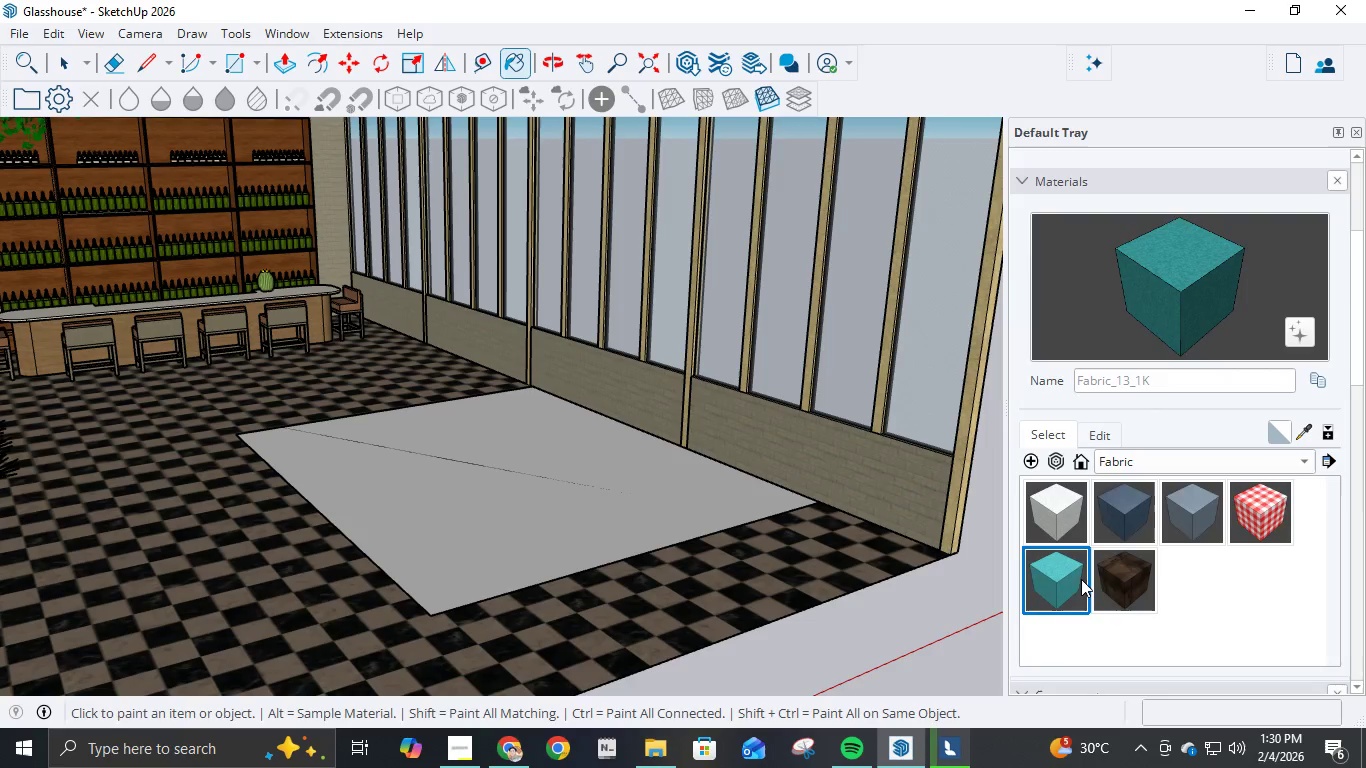 
left_click([667, 509])
 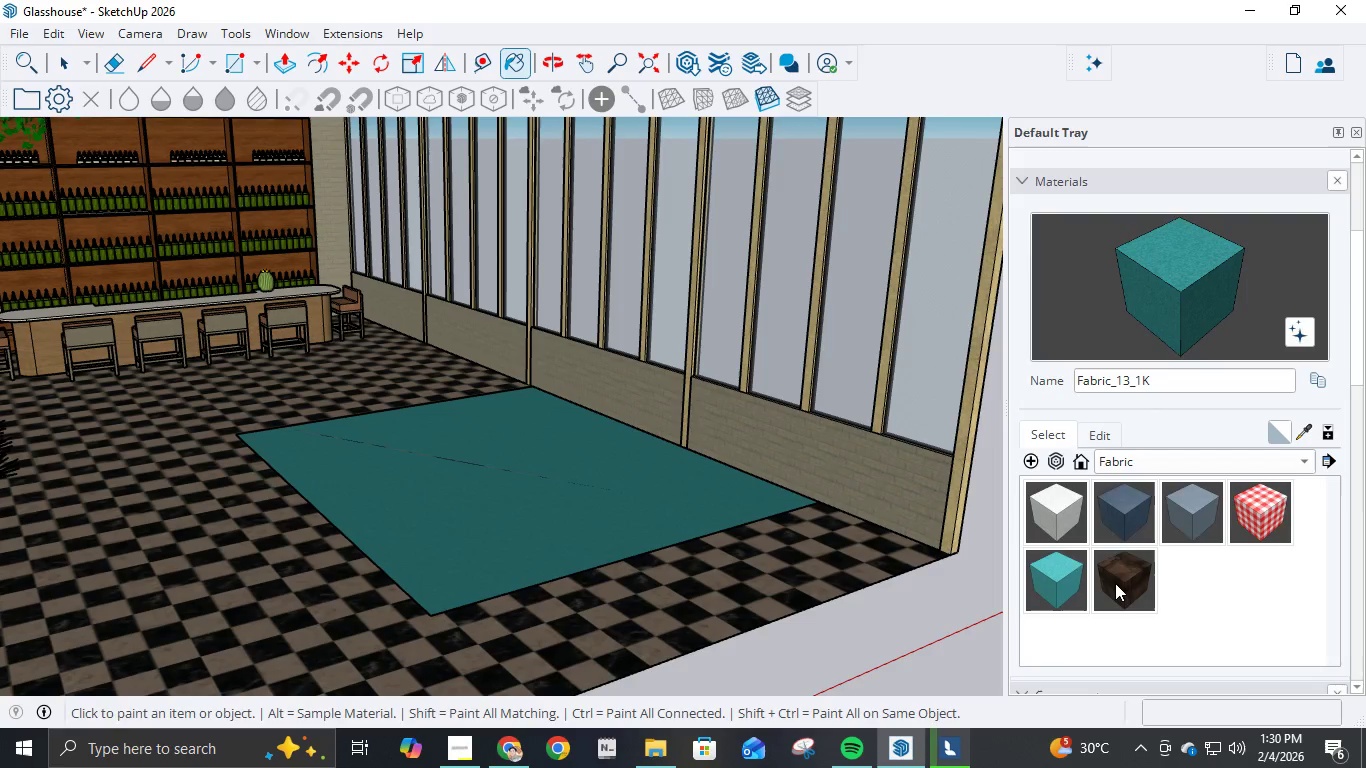 
left_click([1115, 583])
 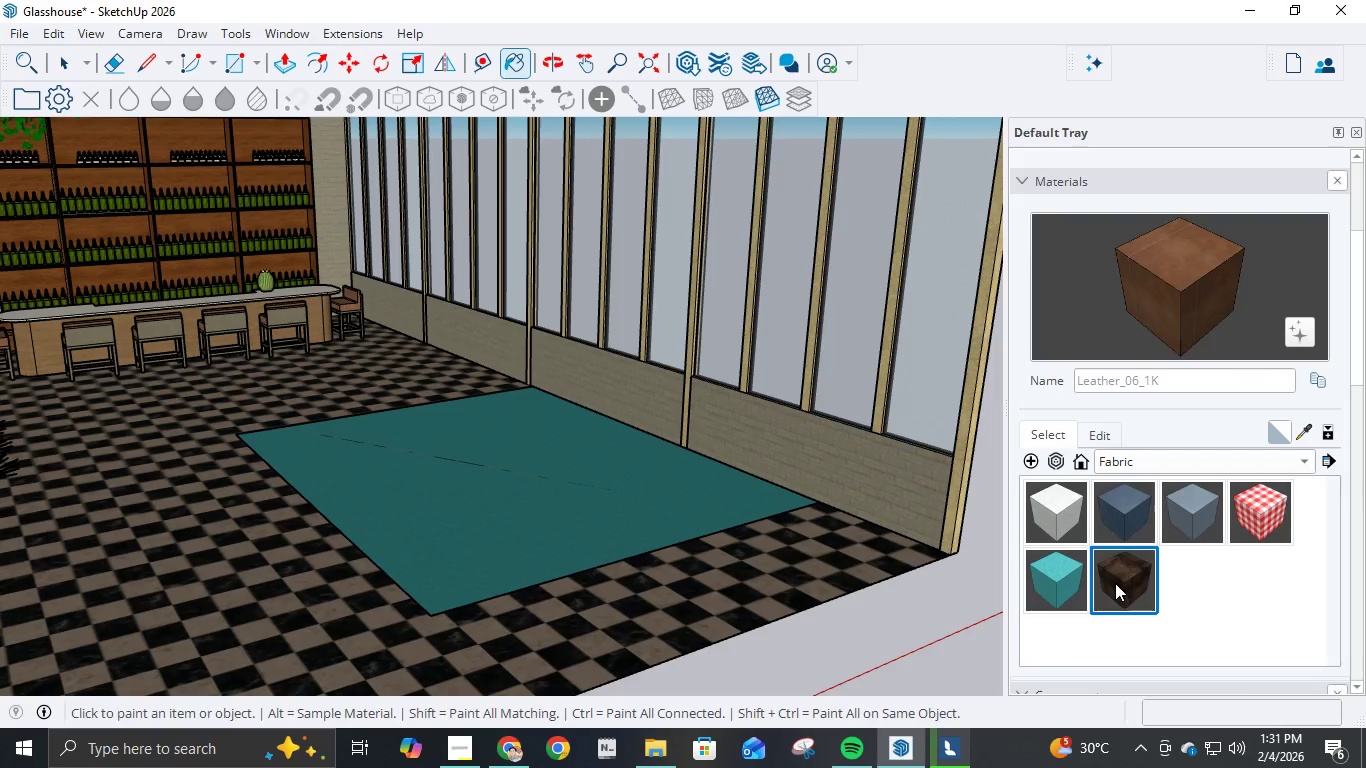 
mouse_move([1109, 576])
 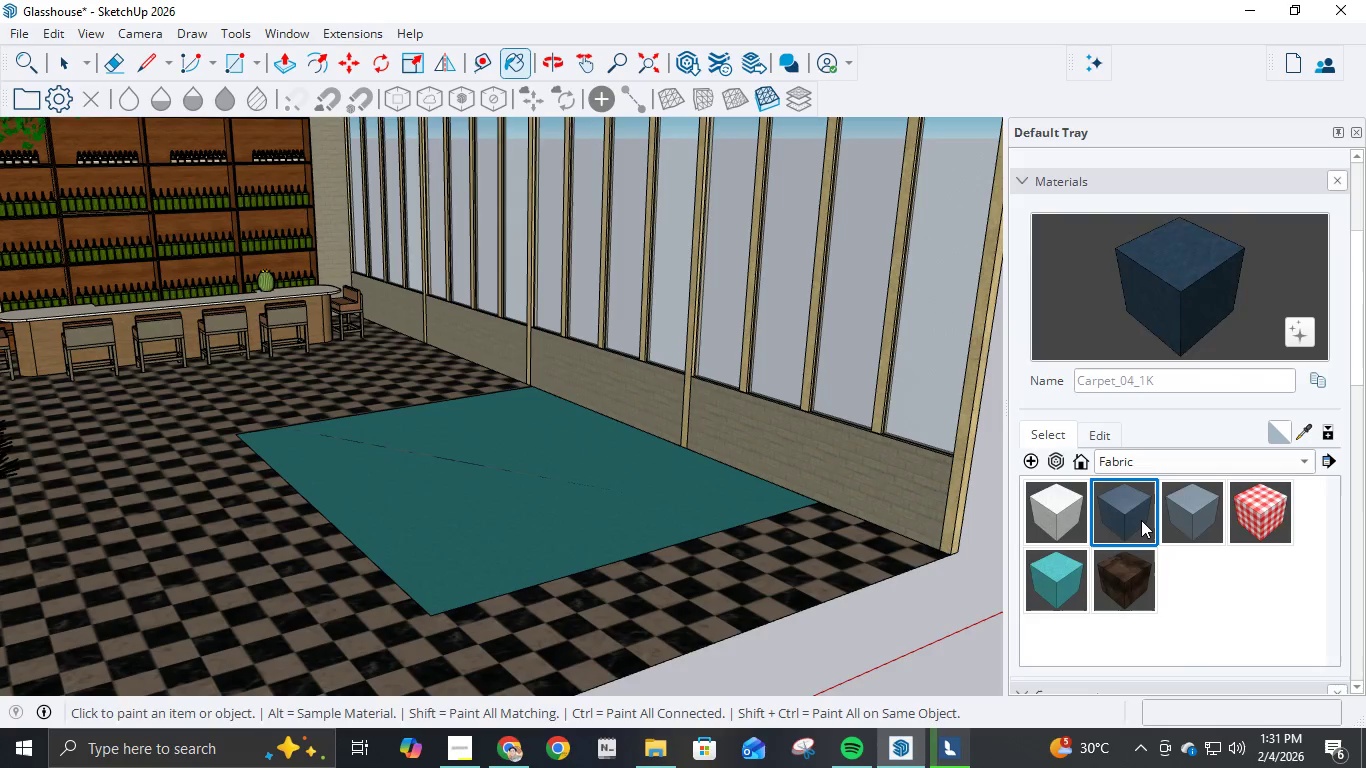 
left_click([581, 524])
 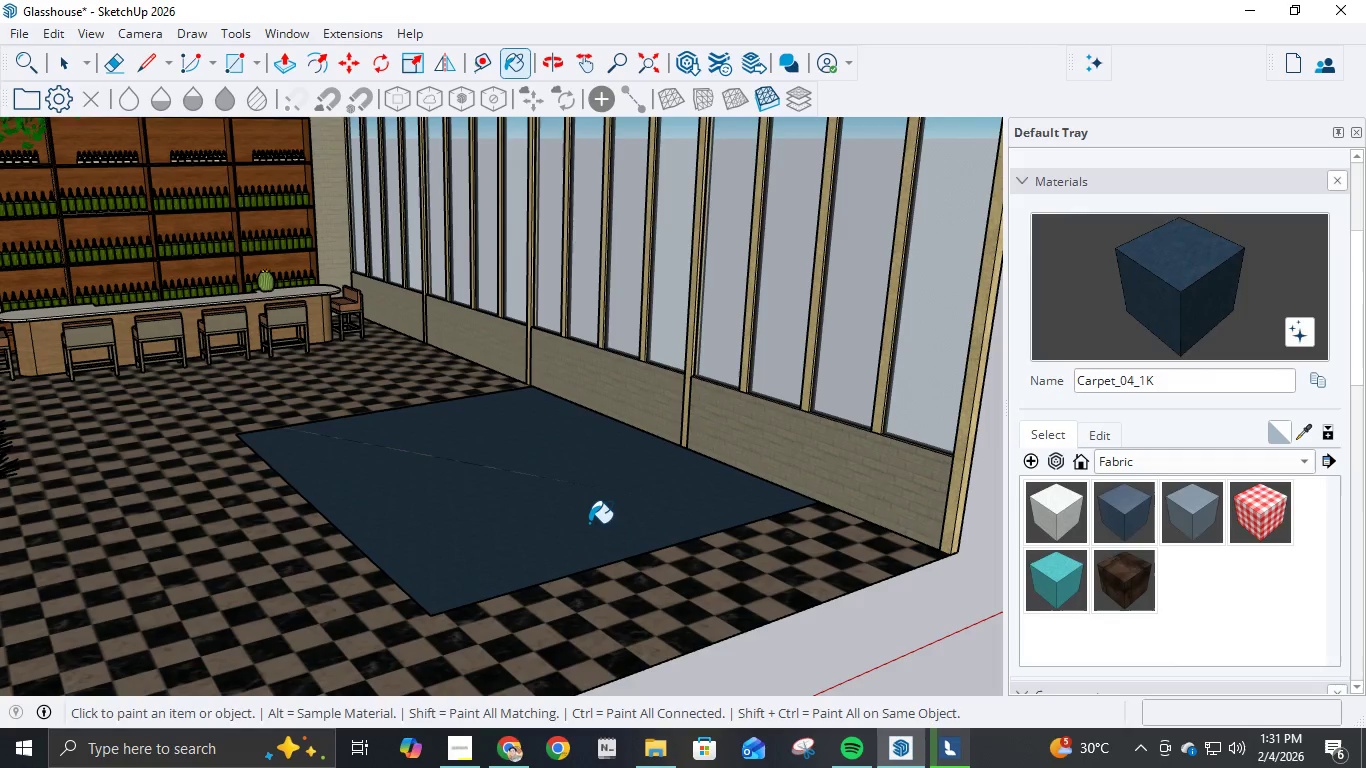 
scroll: coordinate [598, 519], scroll_direction: up, amount: 3.0
 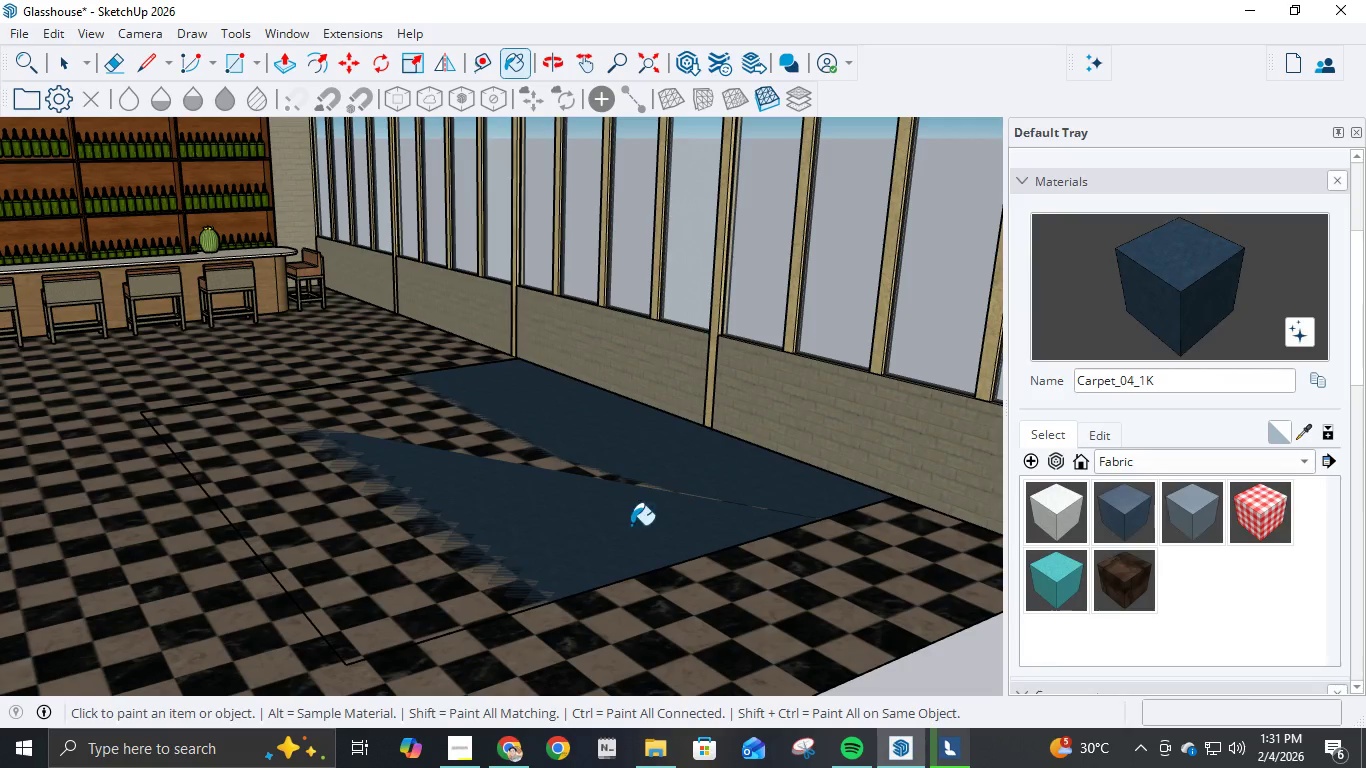 
scroll: coordinate [632, 525], scroll_direction: down, amount: 2.0
 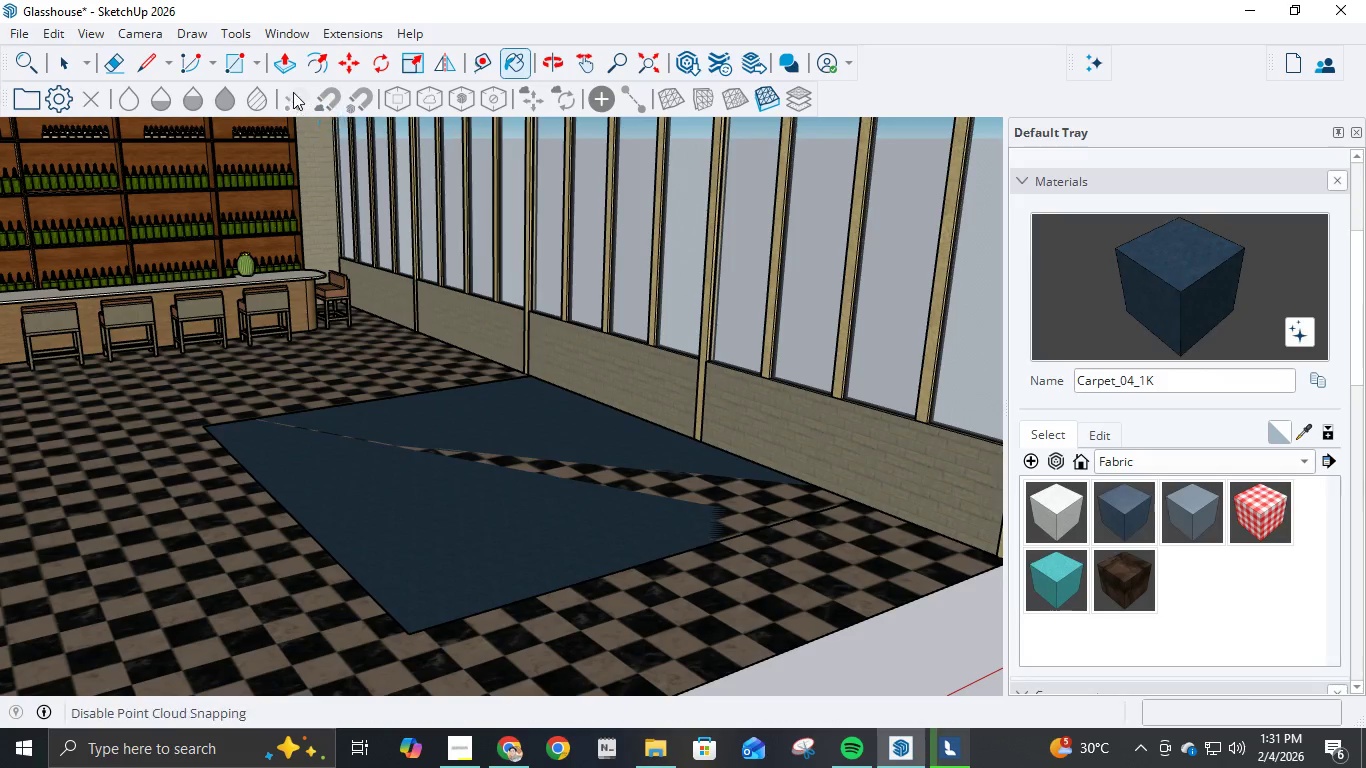 
left_click([293, 75])
 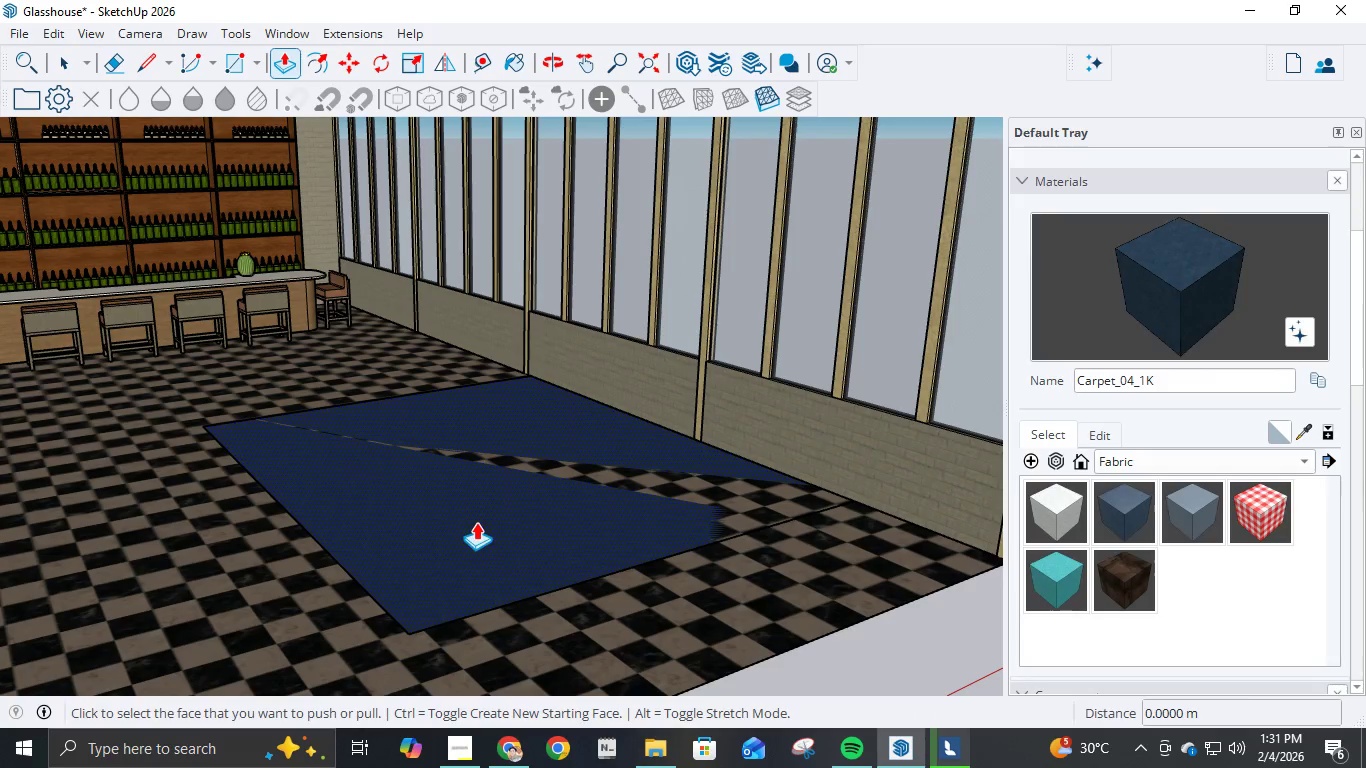 
left_click([476, 525])
 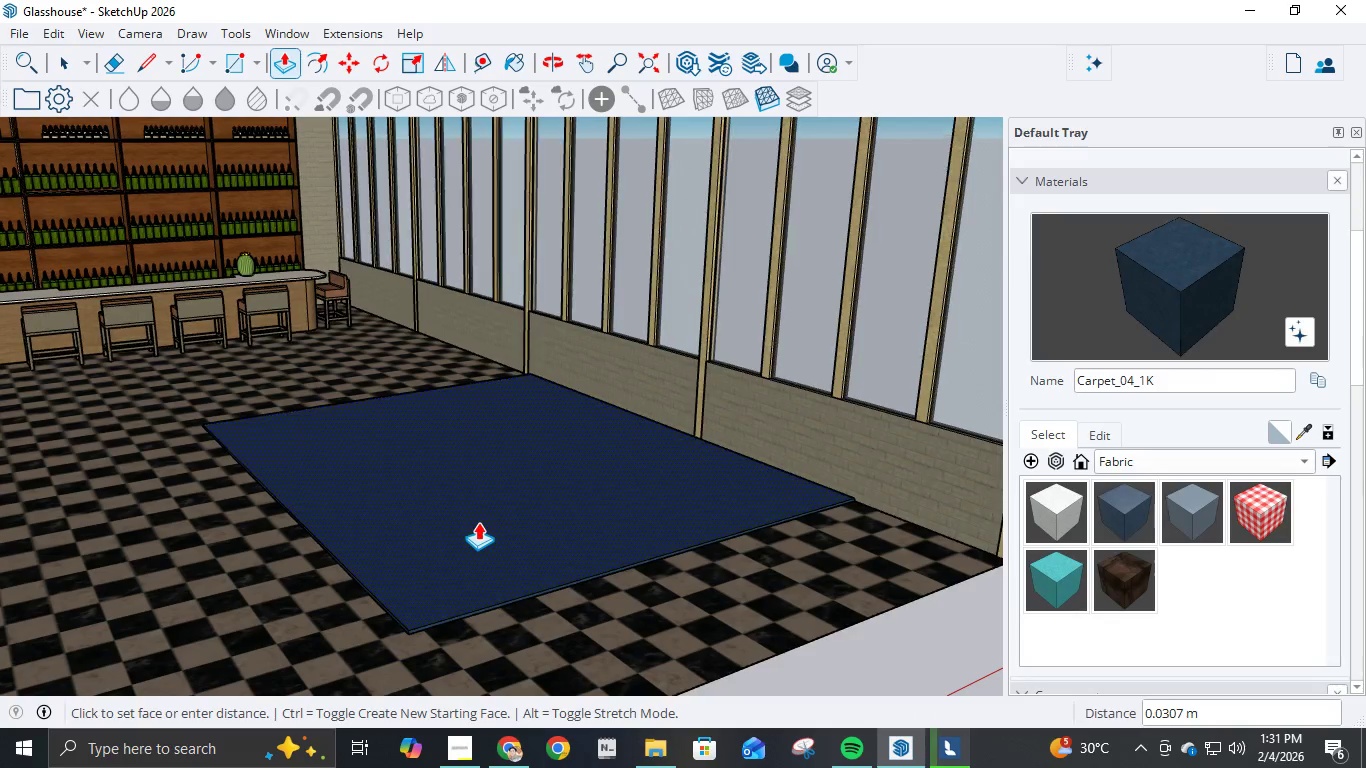 
key(NumpadDecimal)
 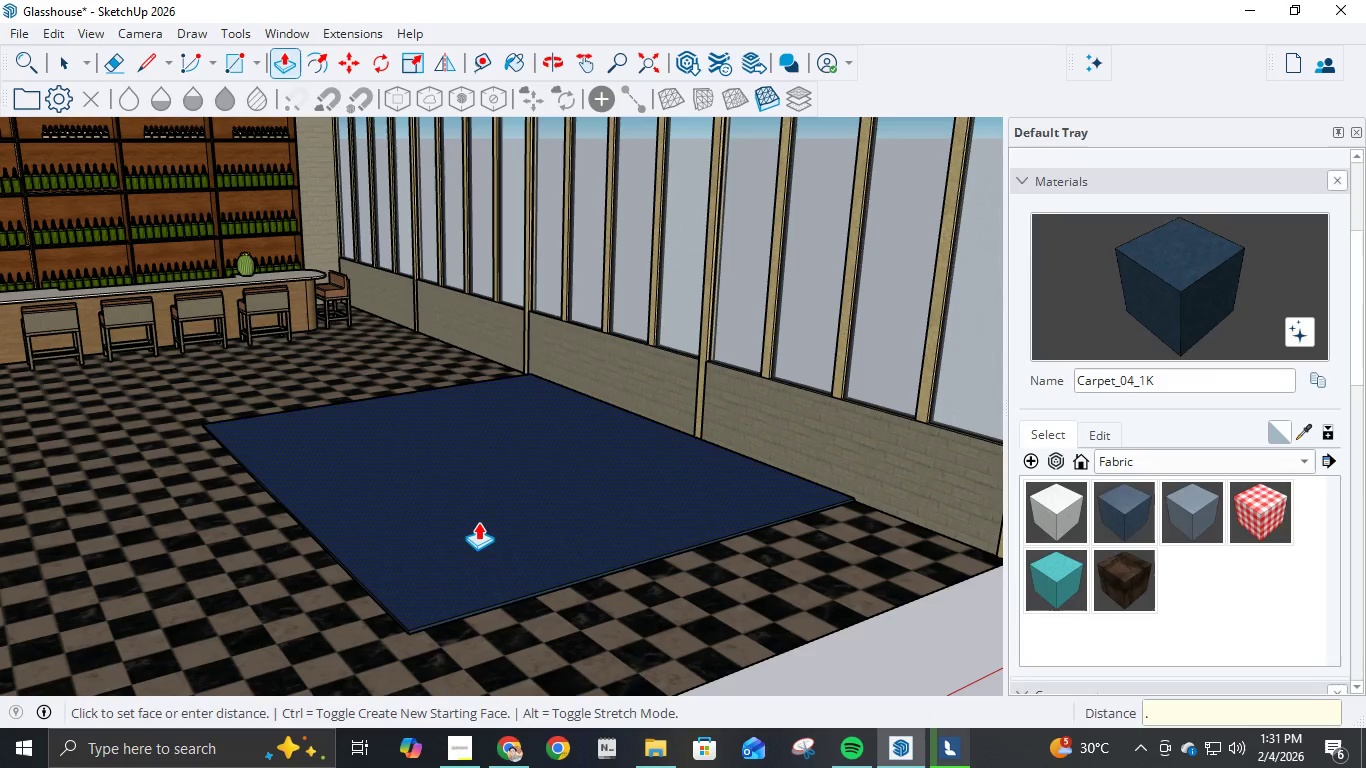 
key(Numpad0)
 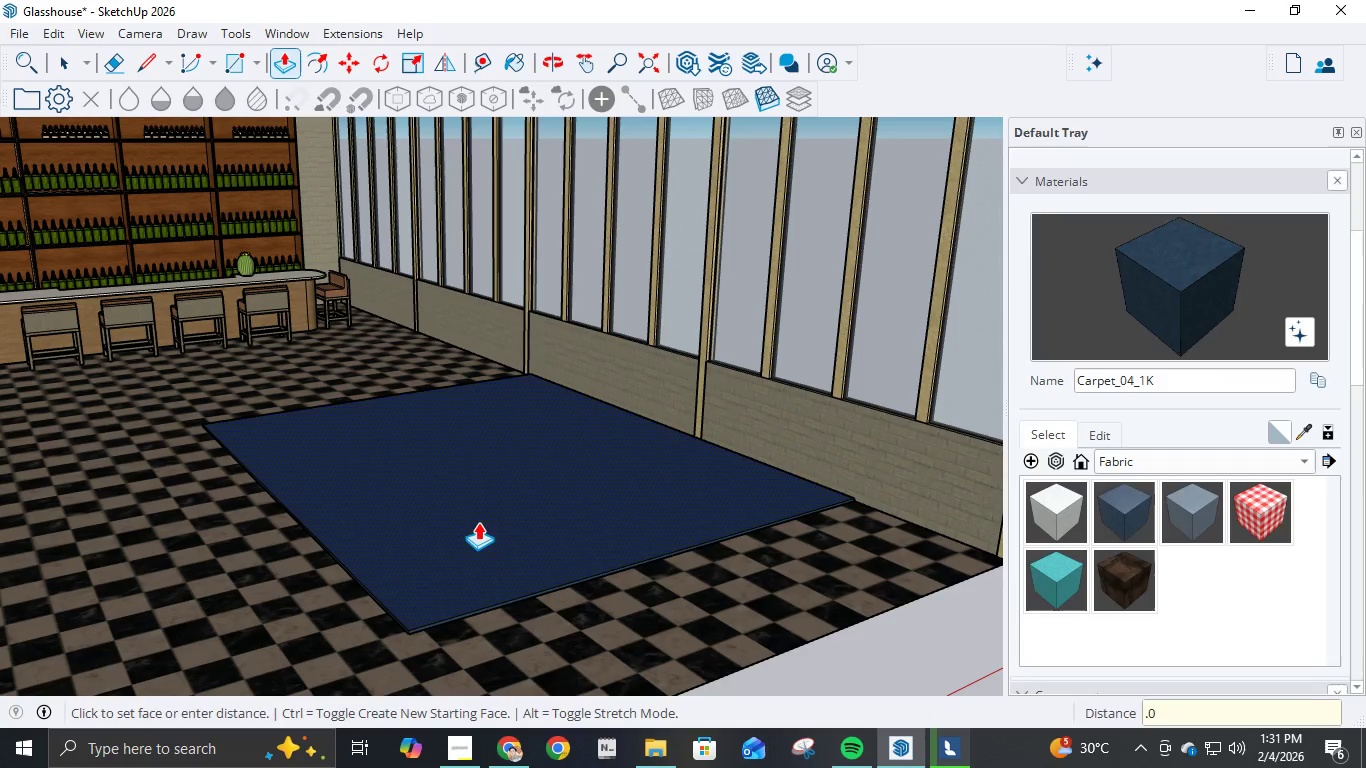 
key(Numpad1)
 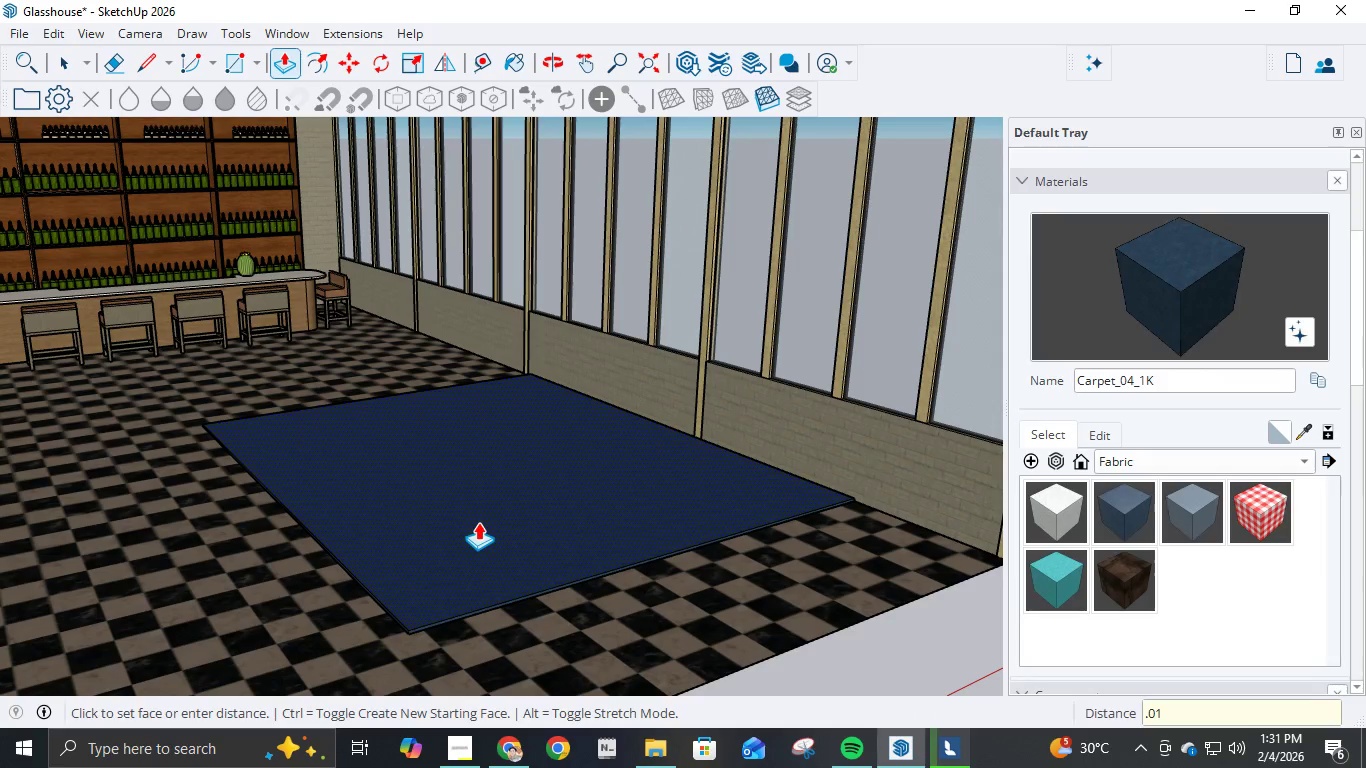 
key(NumpadEnter)
 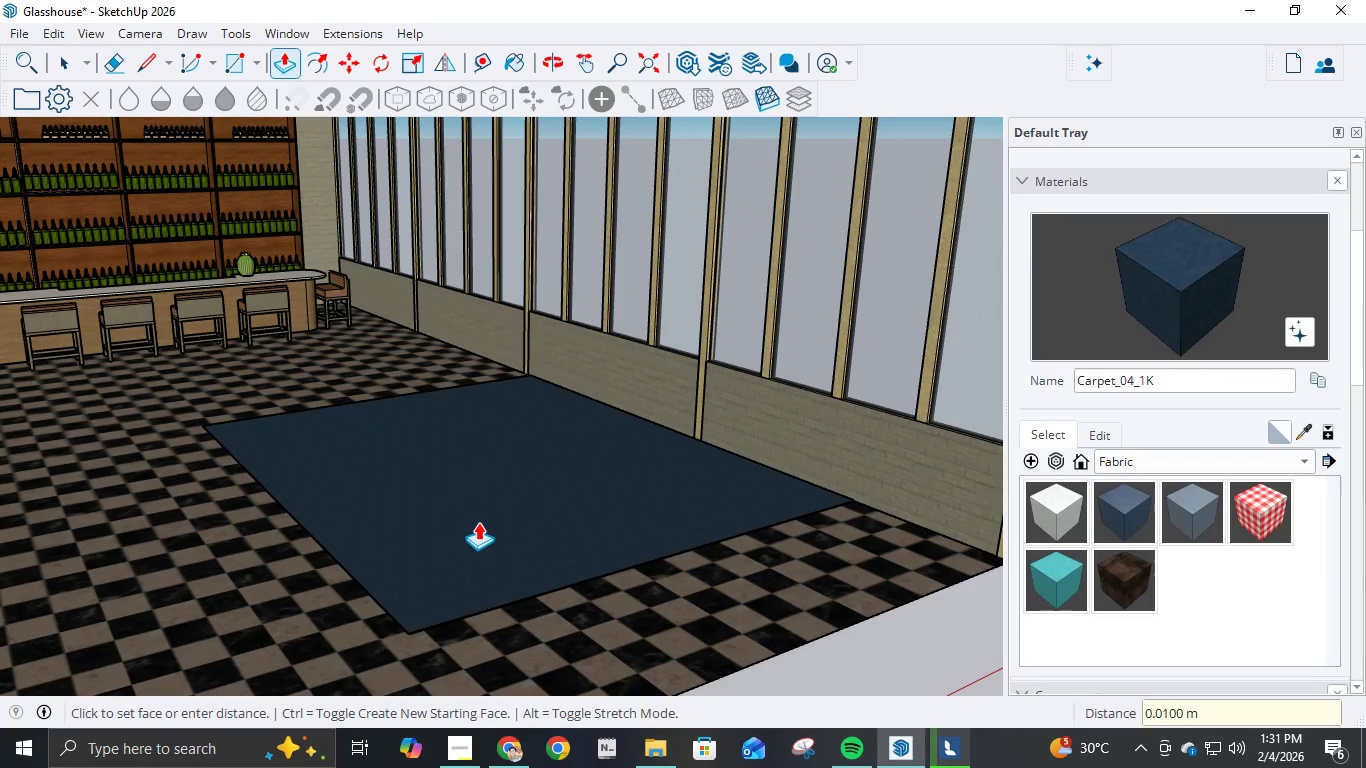 
scroll: coordinate [478, 522], scroll_direction: up, amount: 2.0
 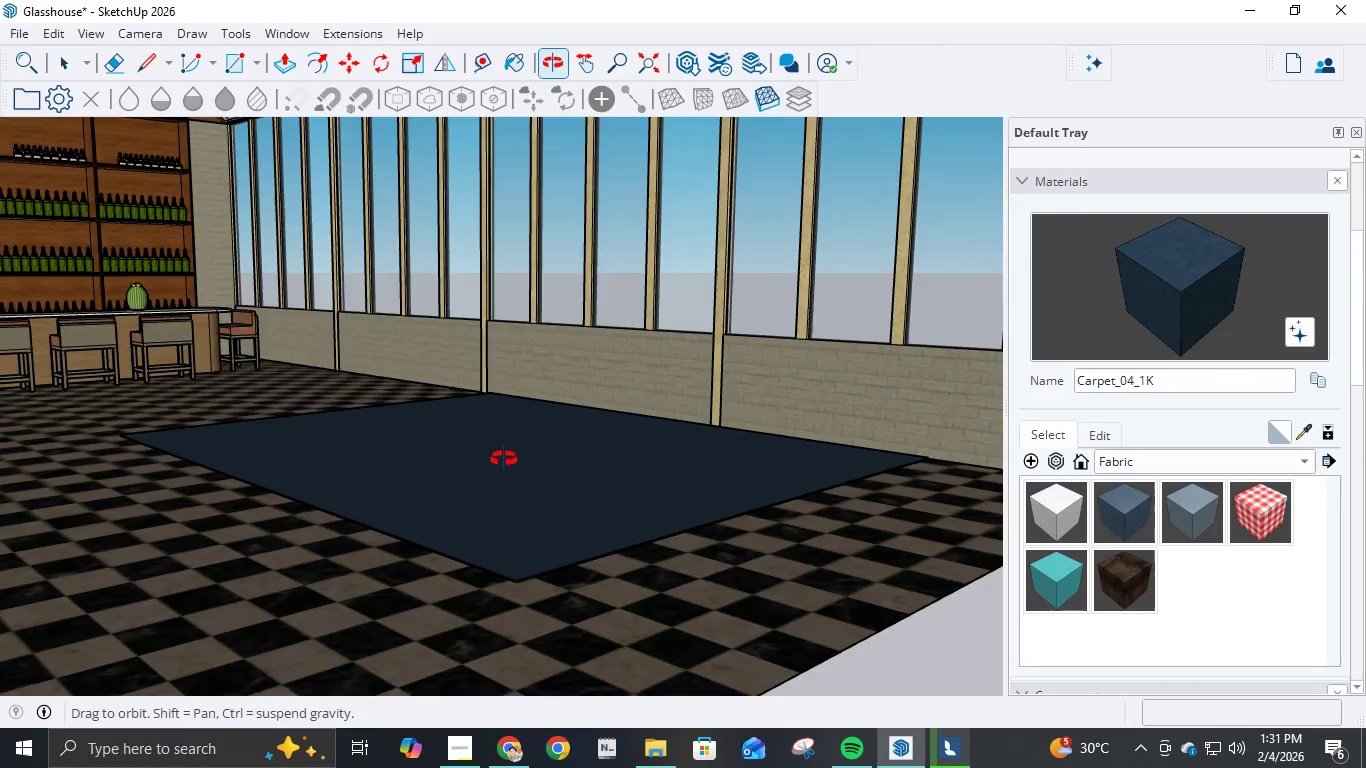 
left_click([494, 461])
 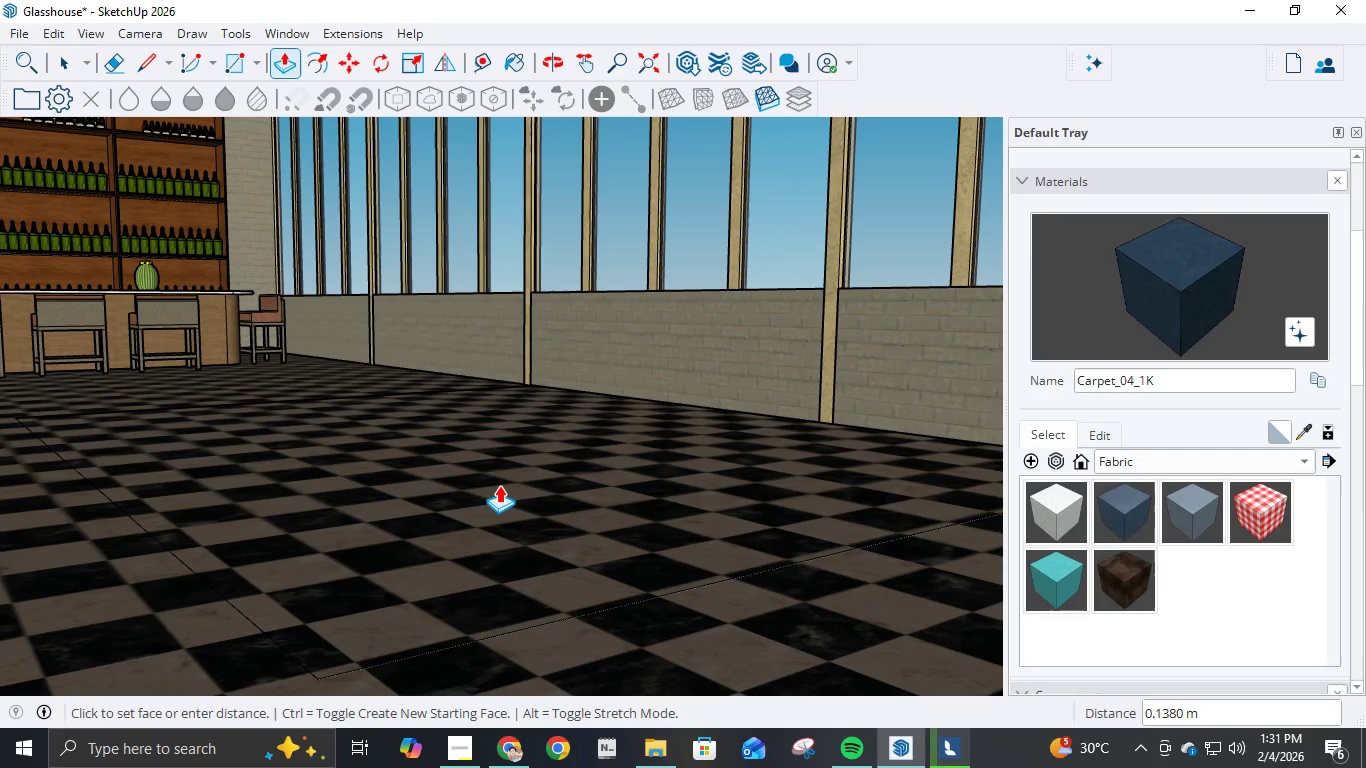 
scroll: coordinate [494, 461], scroll_direction: up, amount: 7.0
 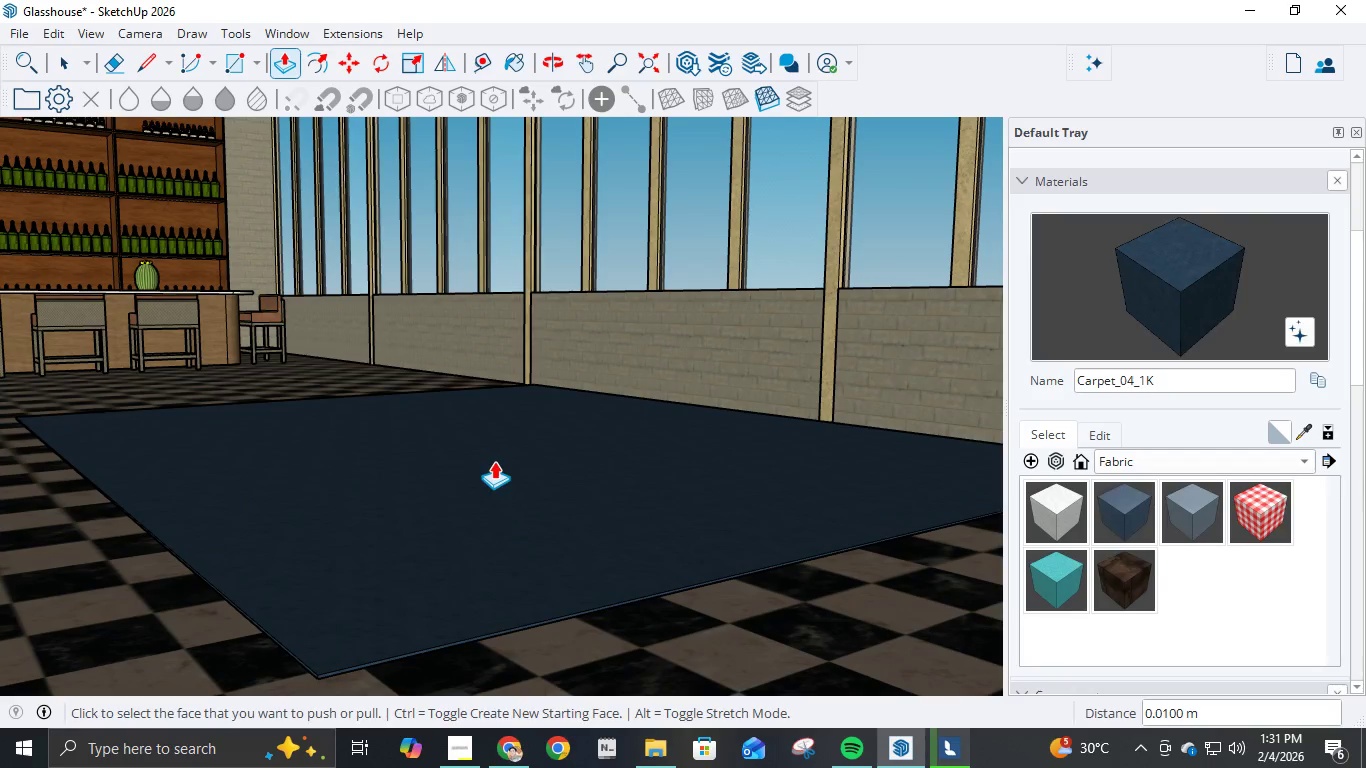 
key(NumpadDecimal)
 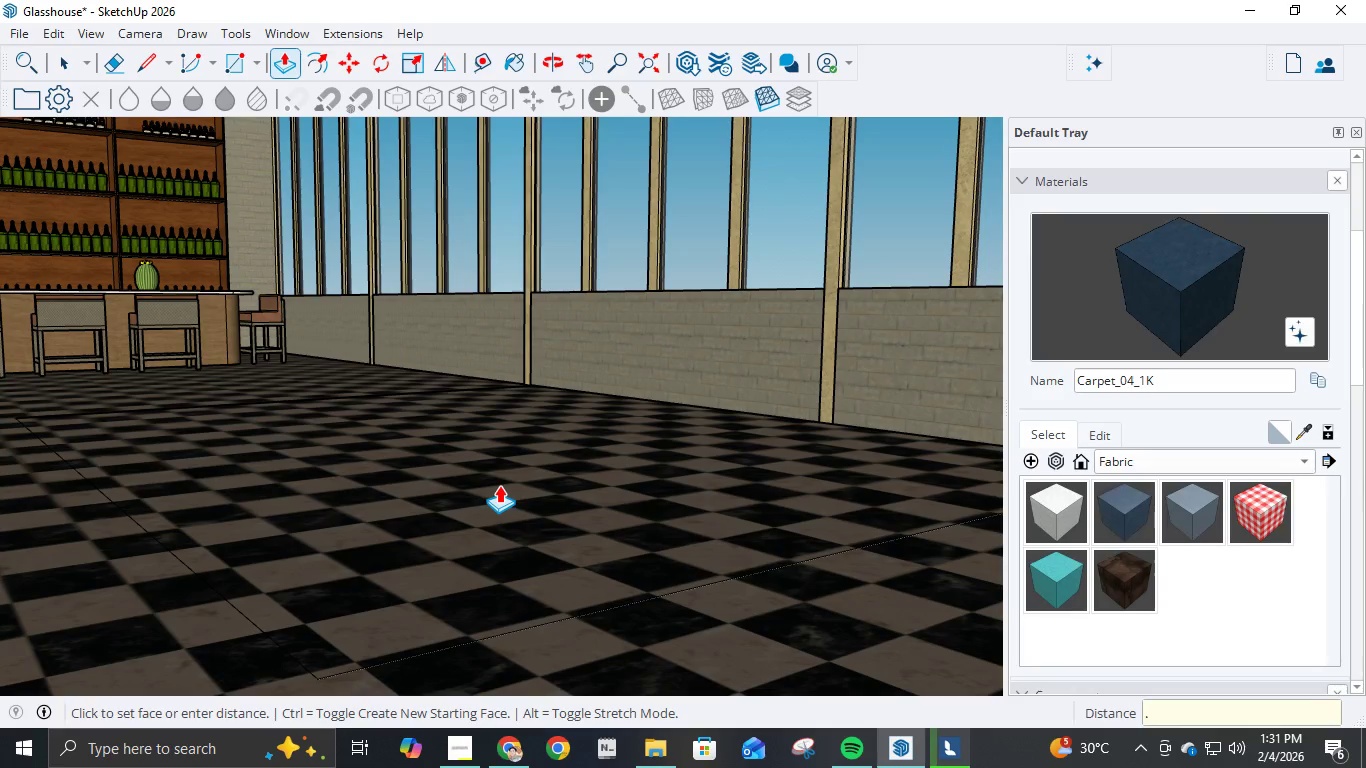 
key(Numpad0)
 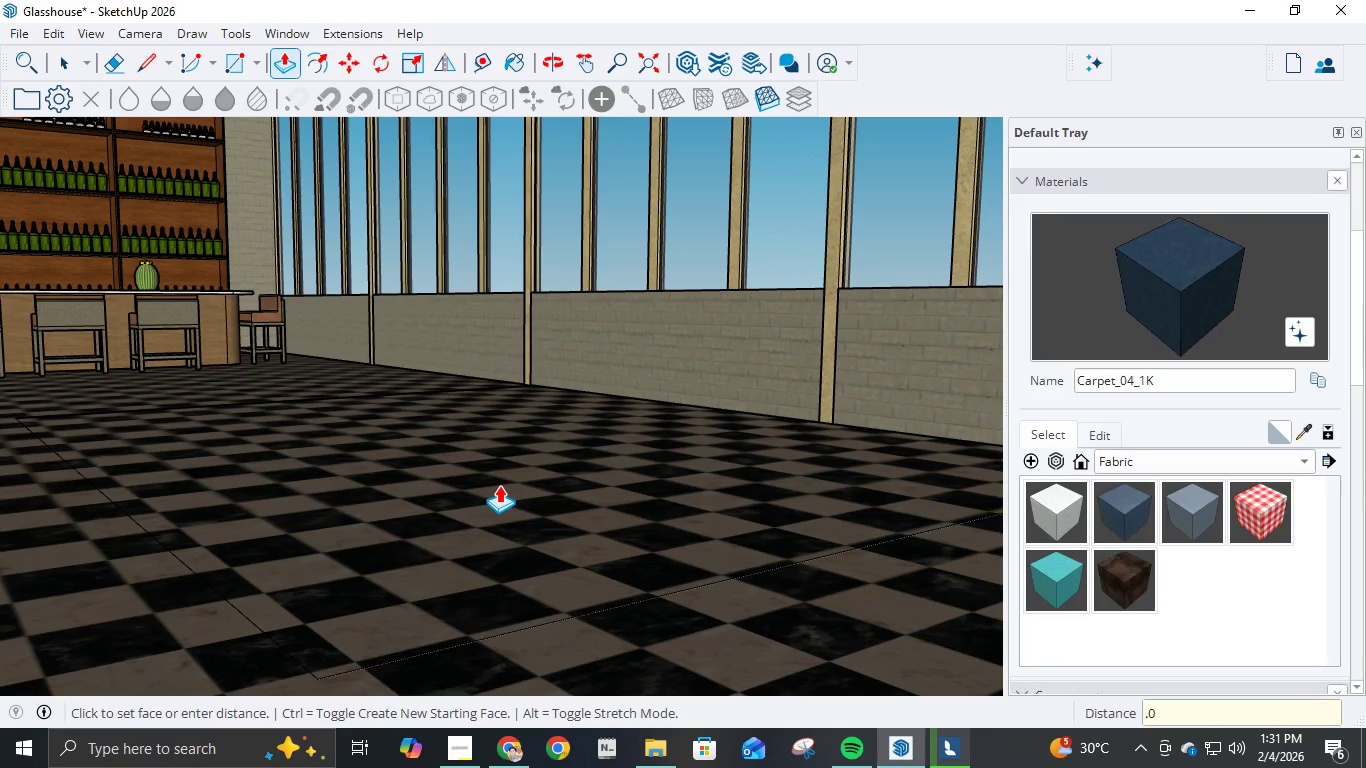 
key(Numpad5)
 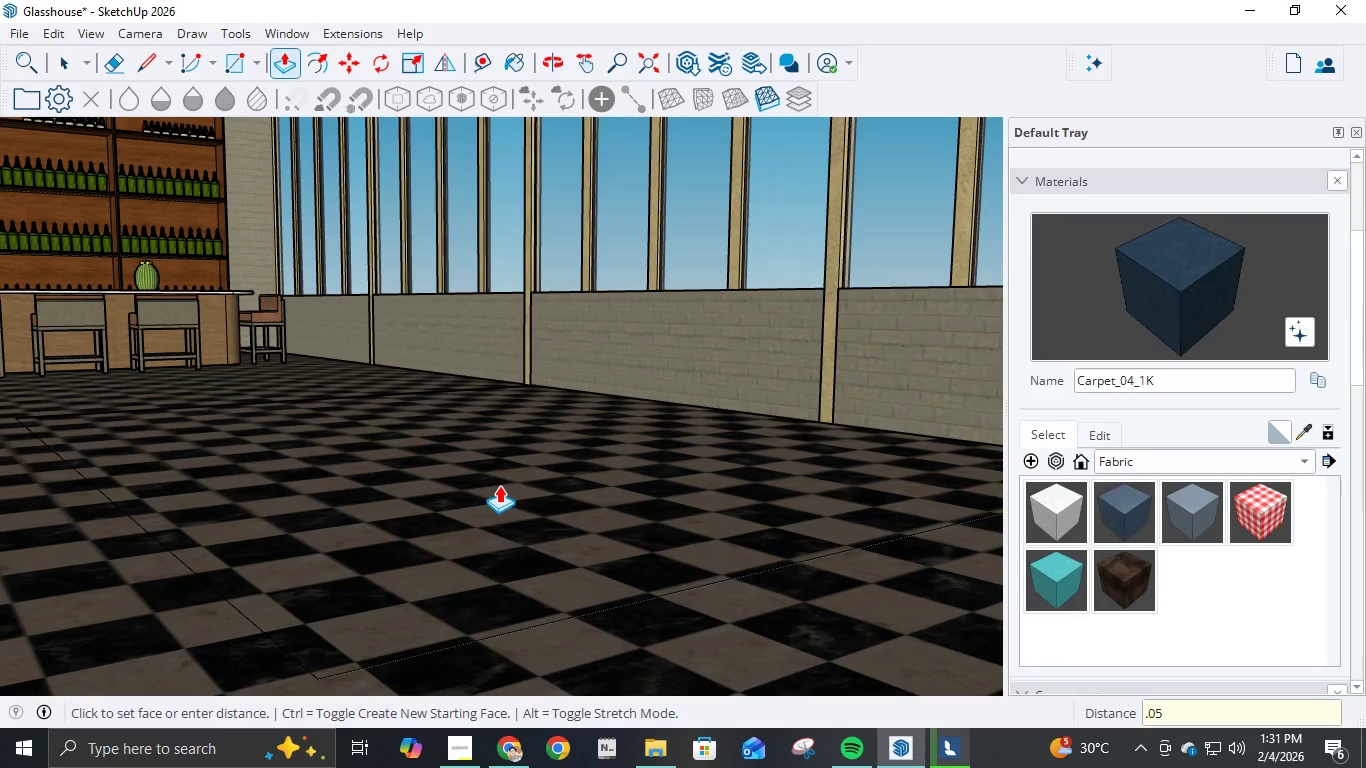 
key(NumpadEnter)
 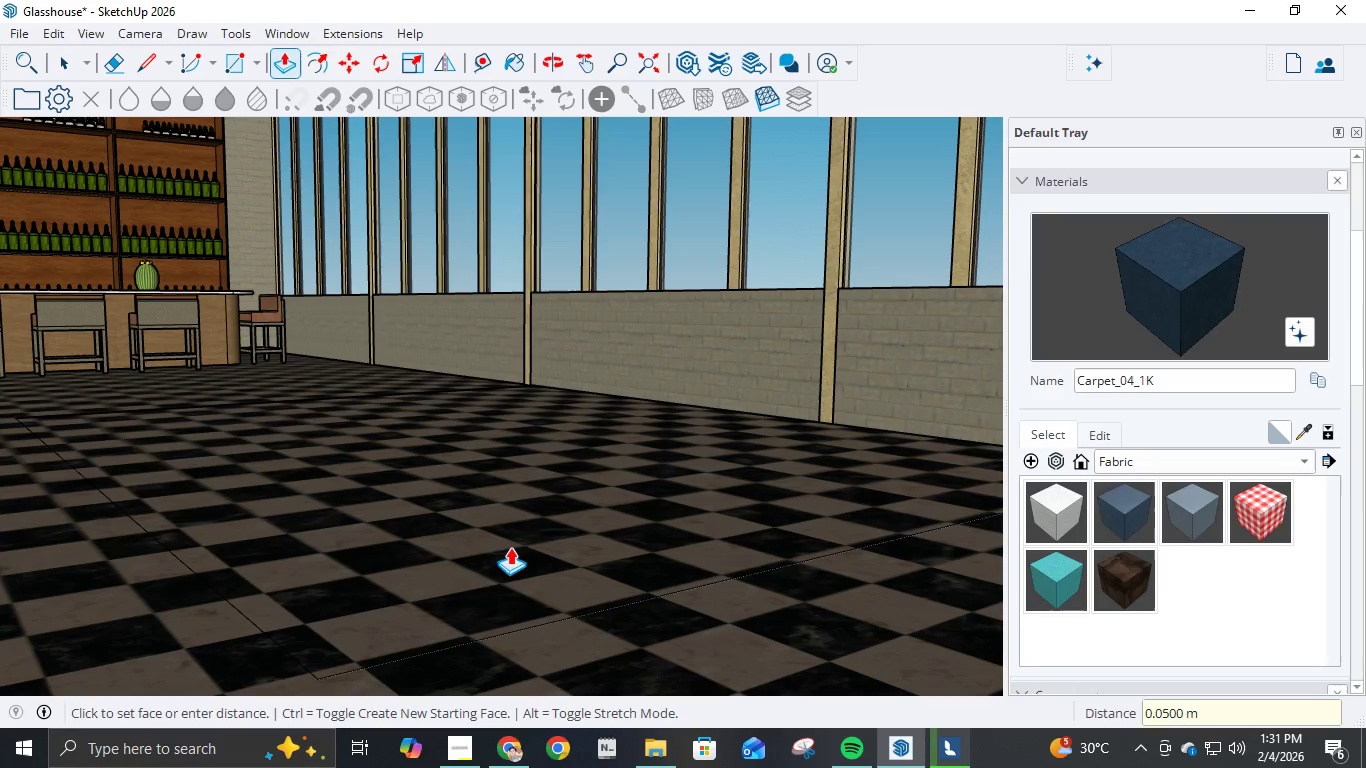 
key(Escape)
 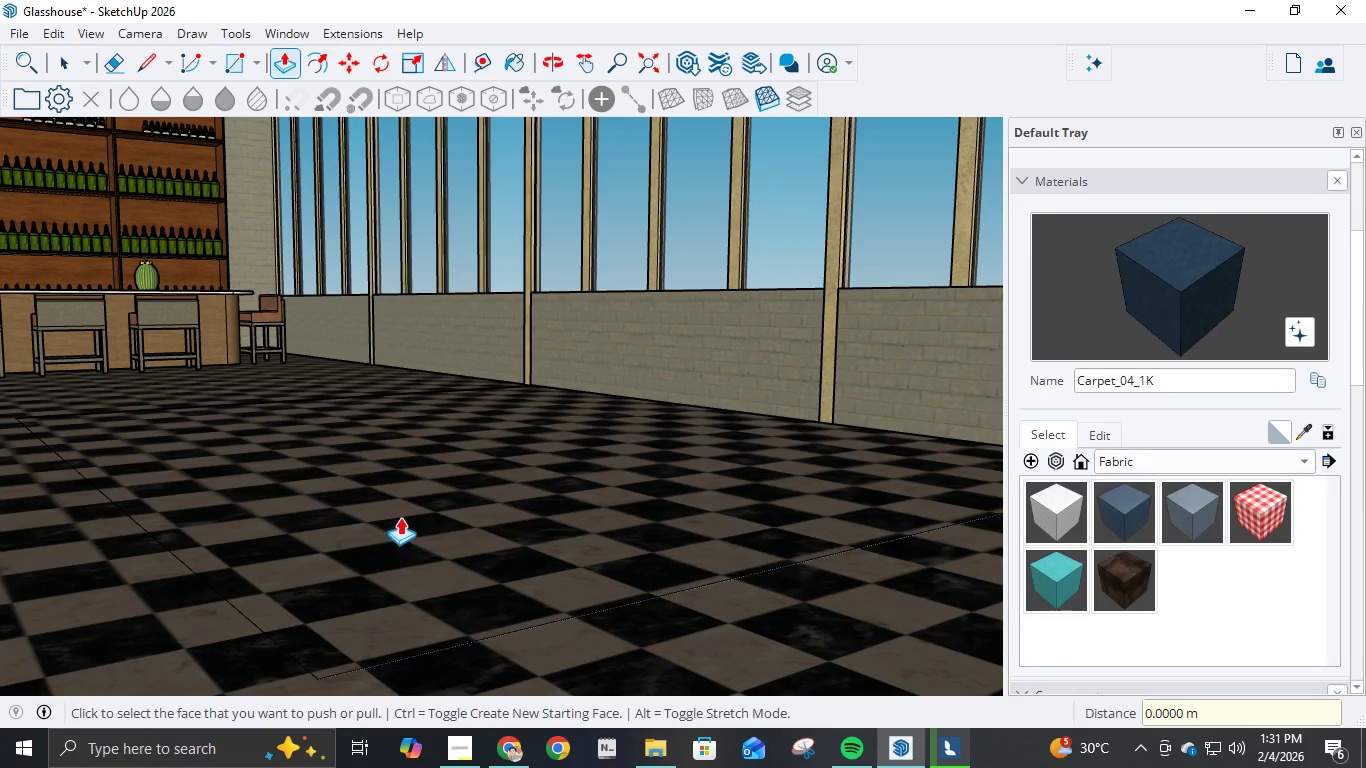 
scroll: coordinate [407, 513], scroll_direction: down, amount: 4.0
 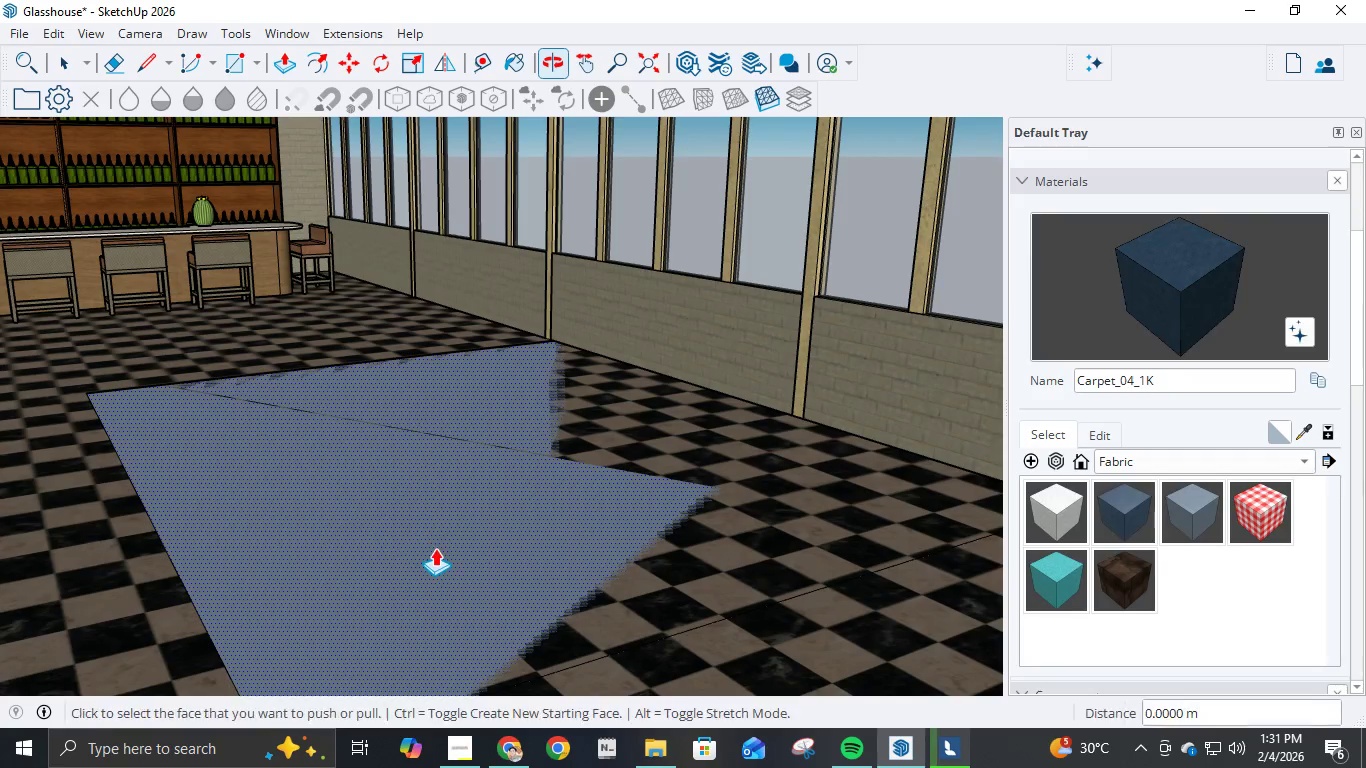 
key(Control+Z)
 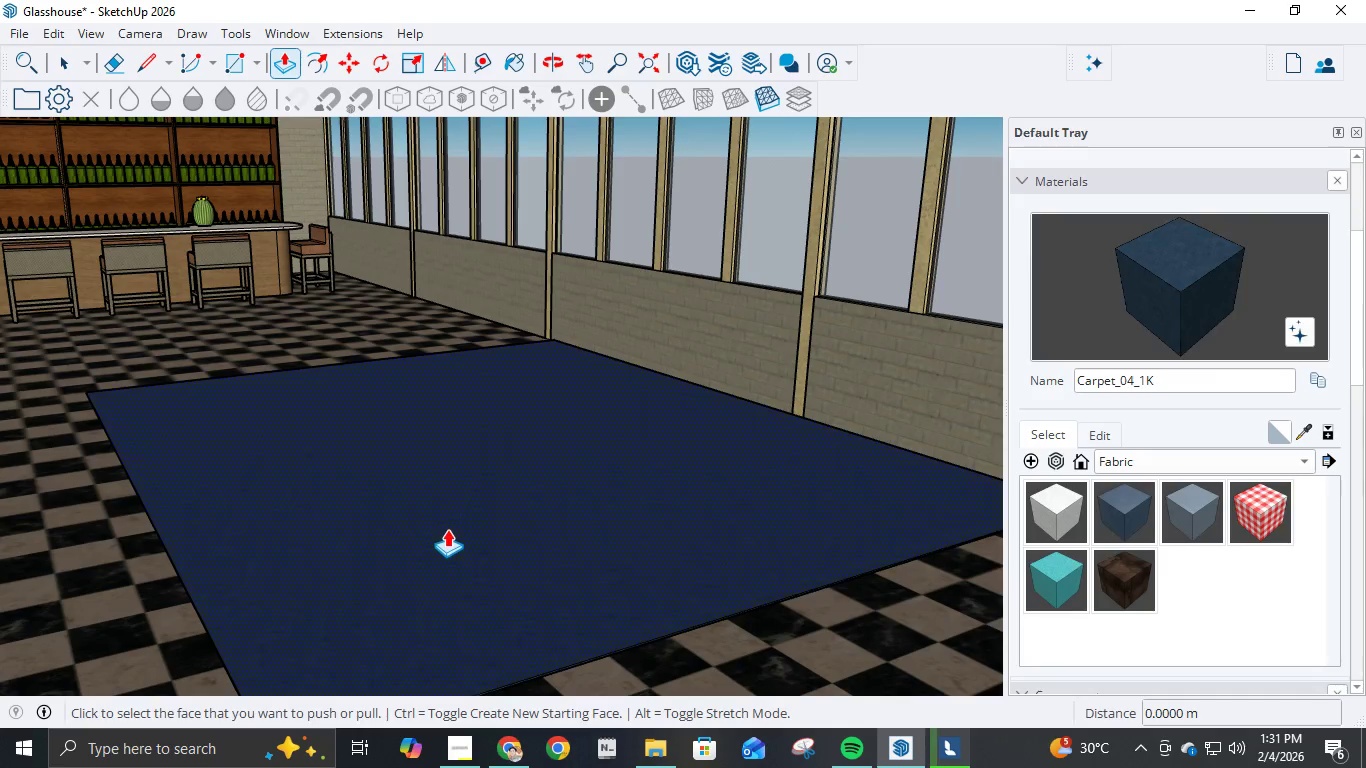 
scroll: coordinate [460, 514], scroll_direction: down, amount: 5.0
 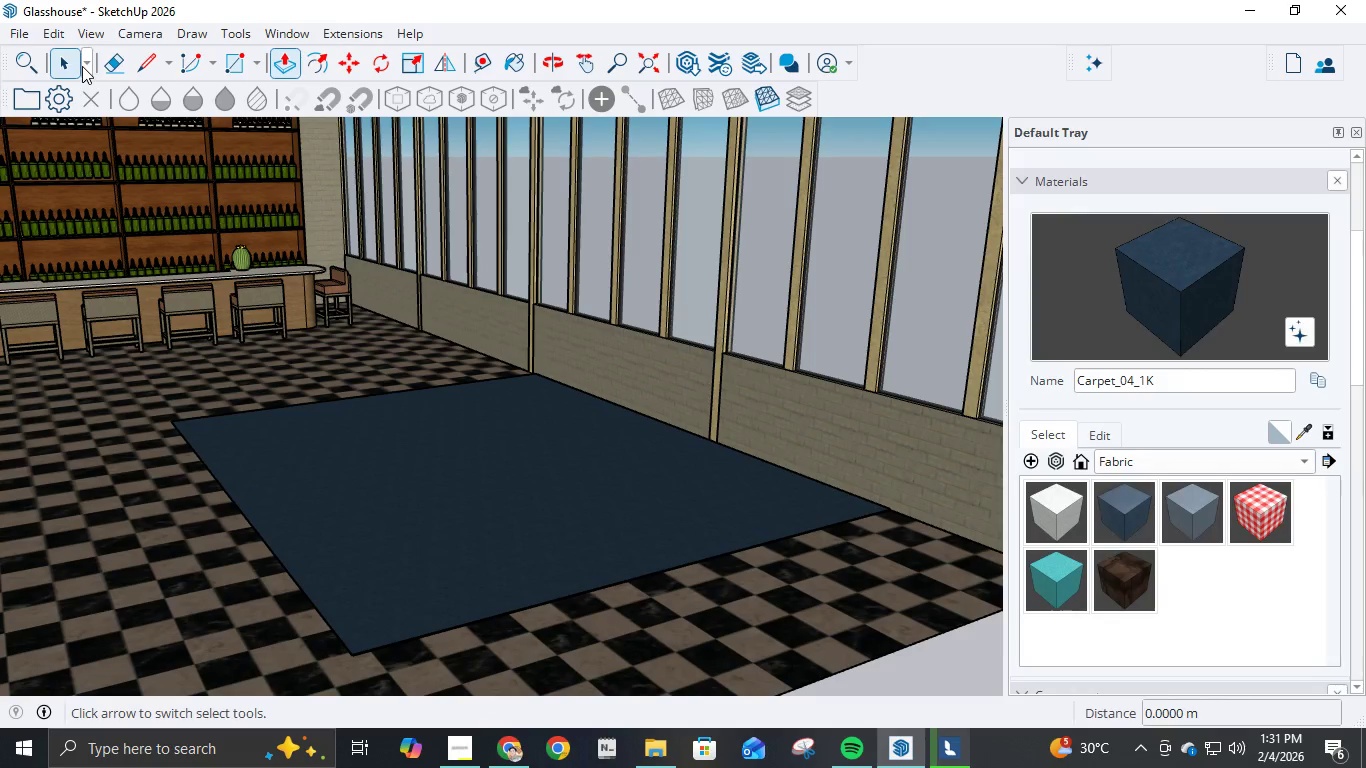 
left_click([57, 77])
 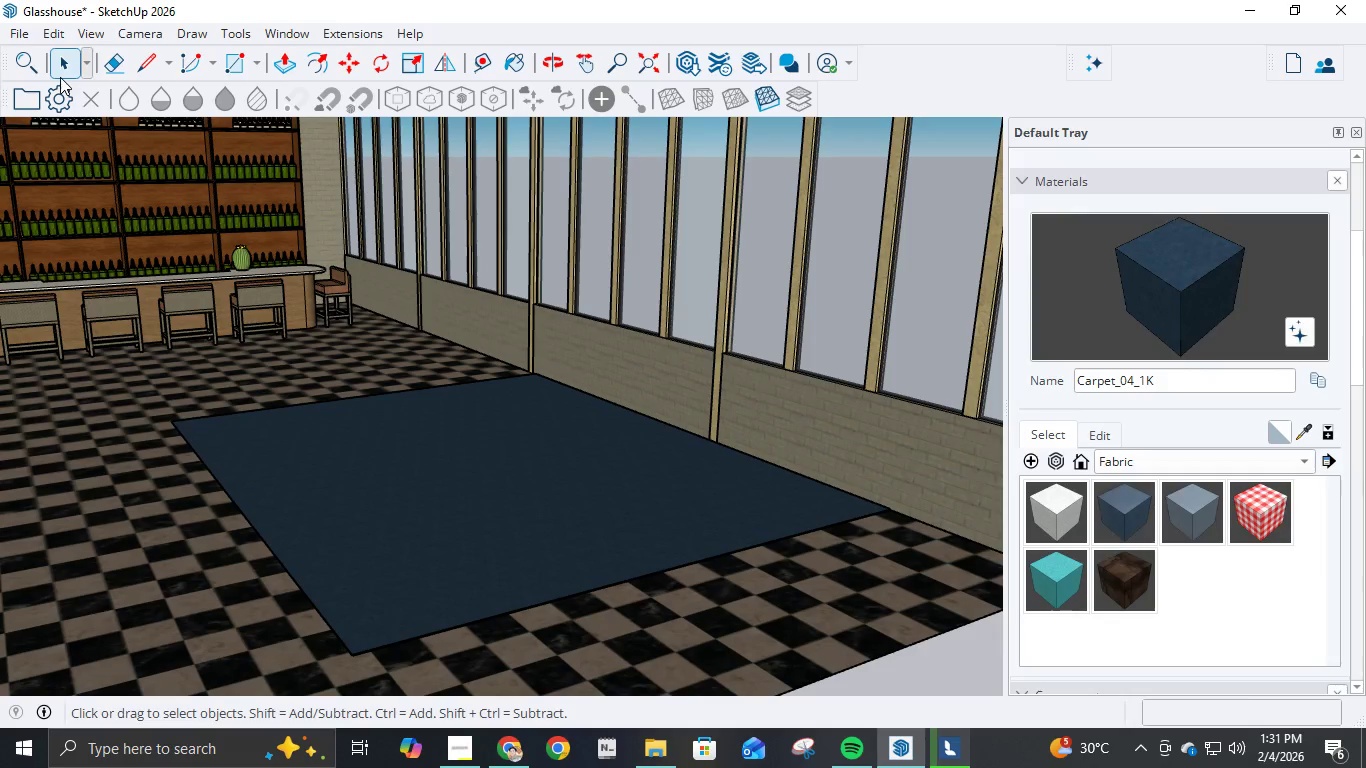 
left_click([60, 71])
 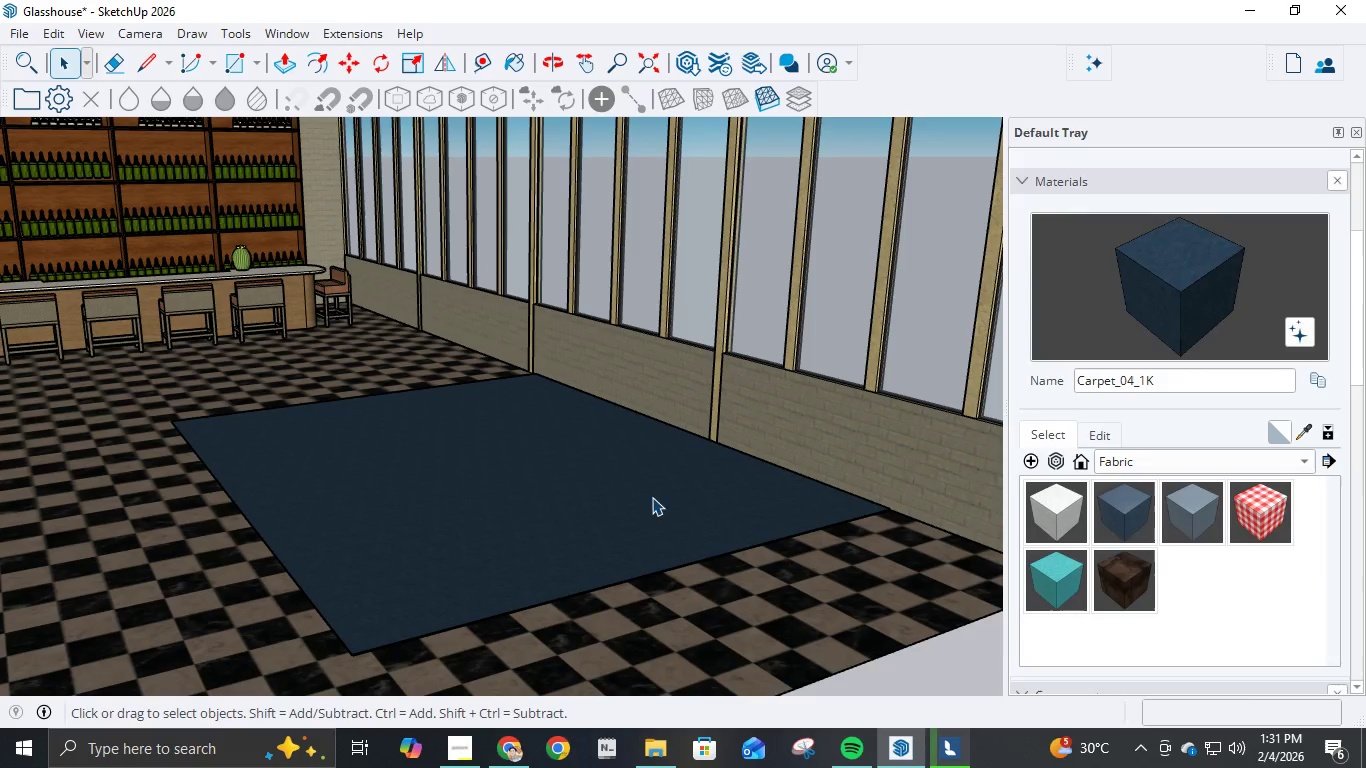 
wait(11.94)
 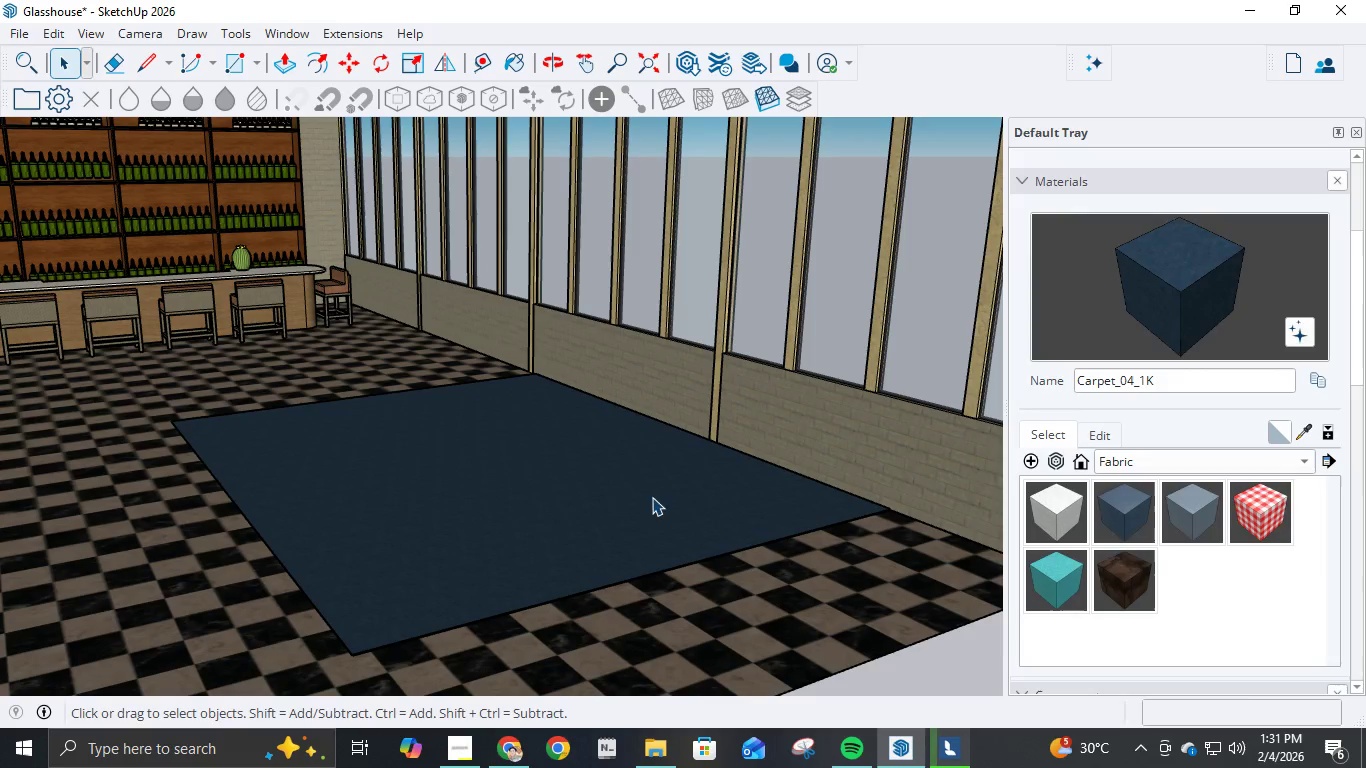 
left_click([147, 75])
 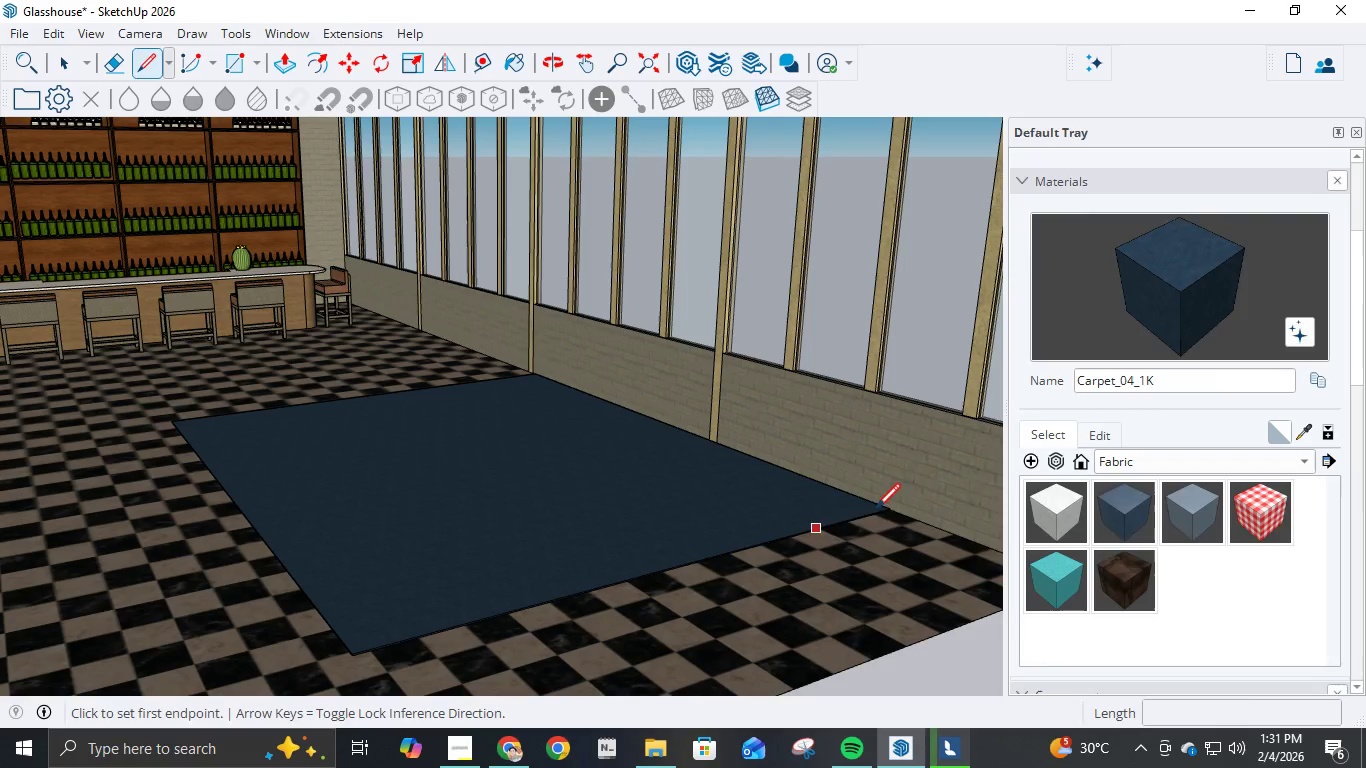 
scroll: coordinate [891, 508], scroll_direction: up, amount: 7.0
 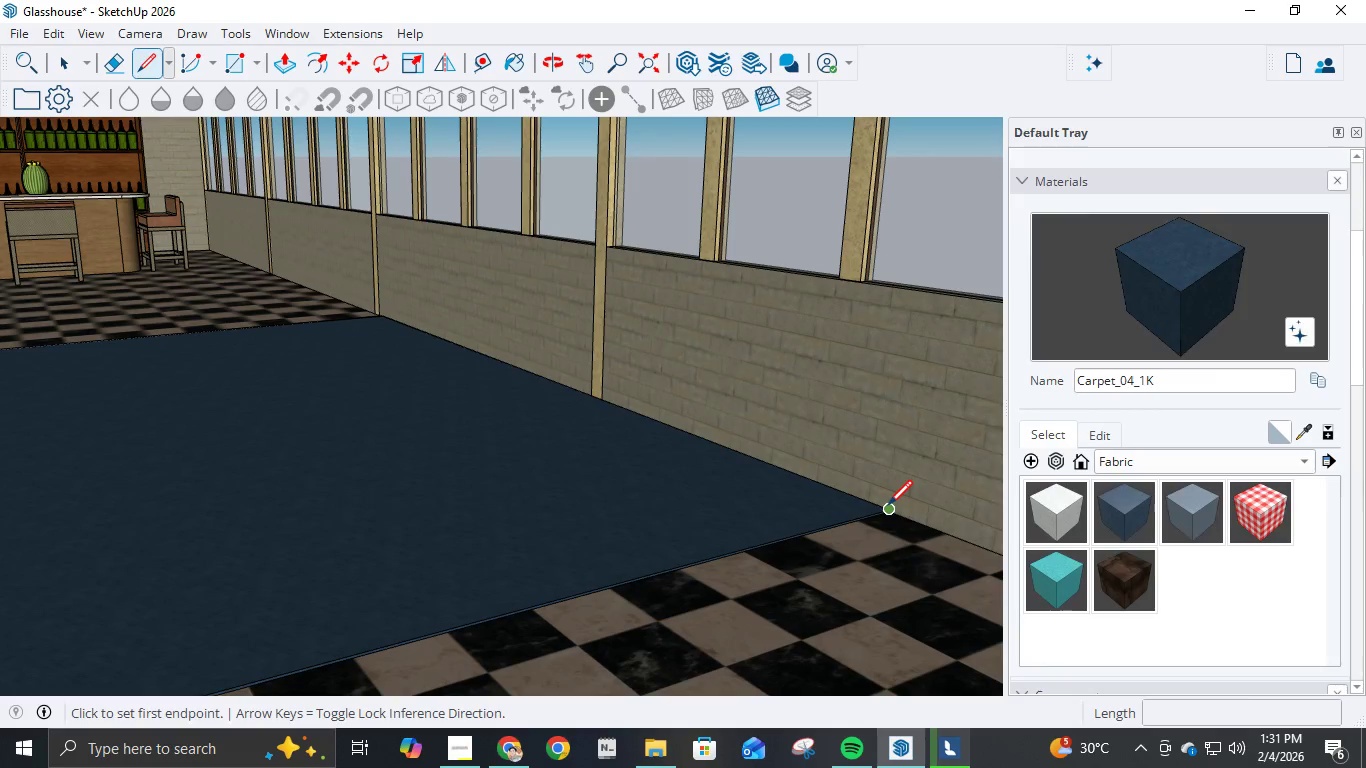 
left_click([888, 507])
 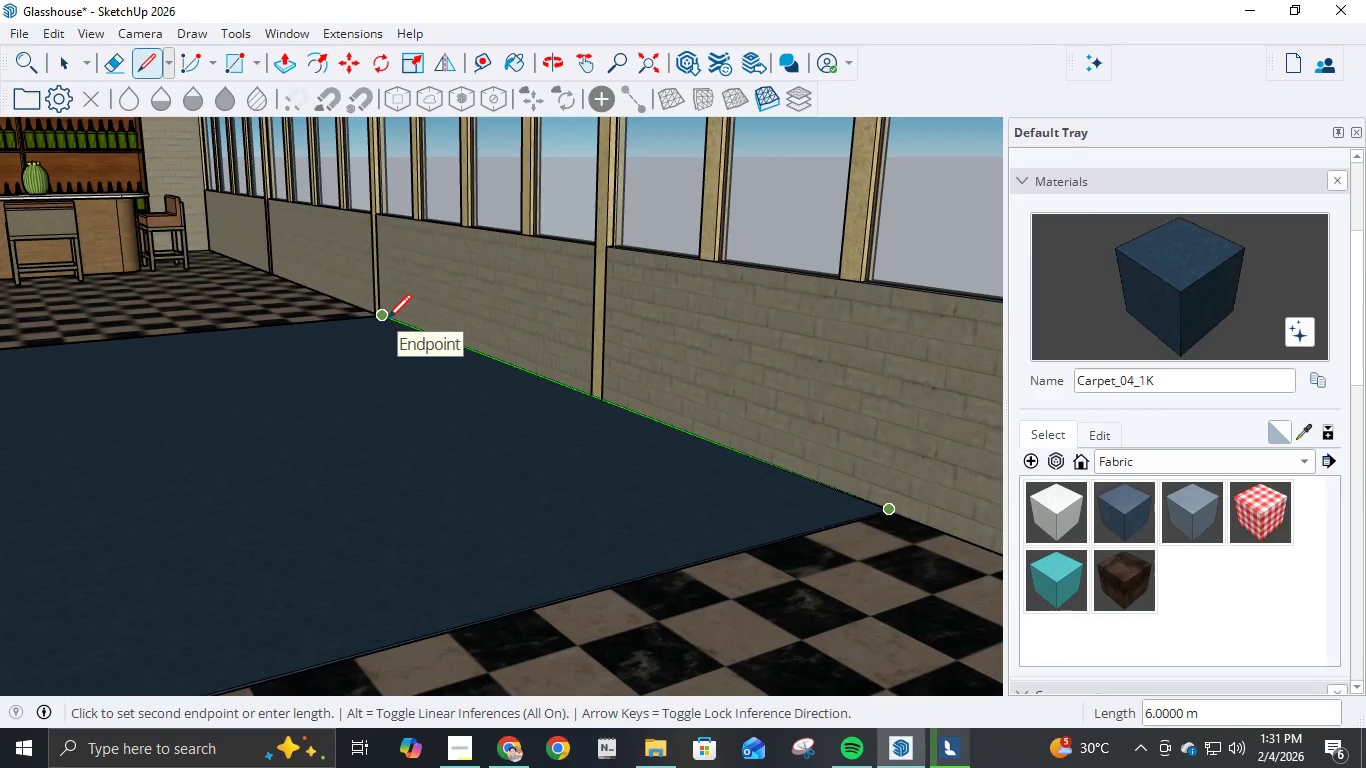 
wait(6.51)
 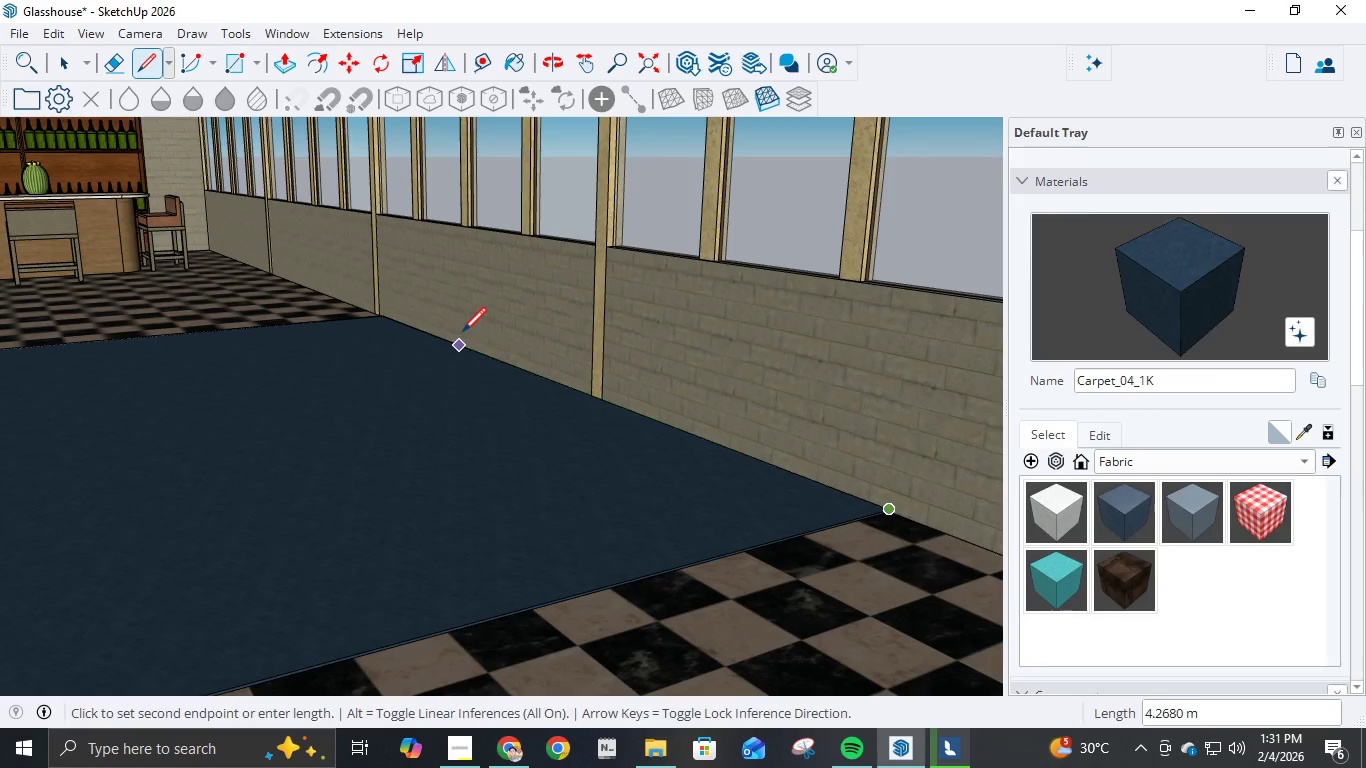 
key(Escape)
 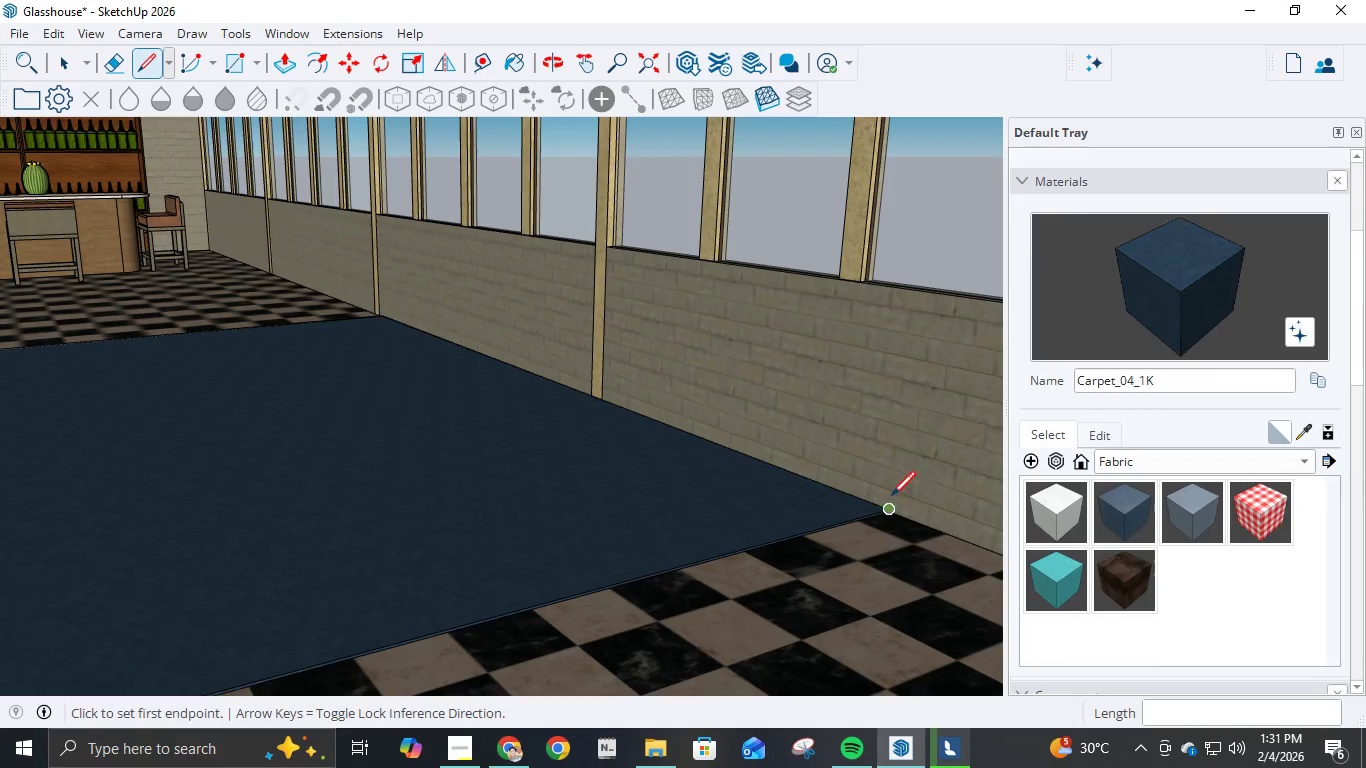 
left_click([889, 499])
 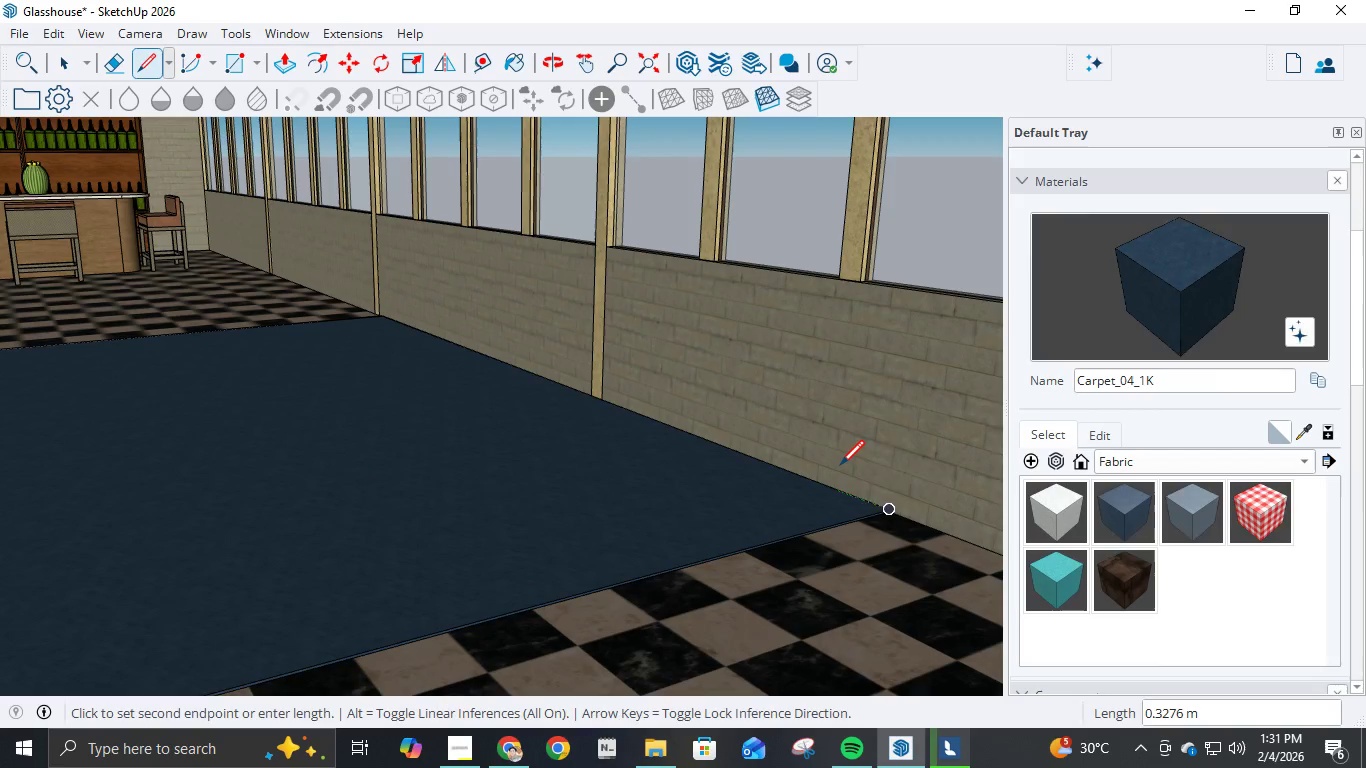 
key(NumpadDecimal)
 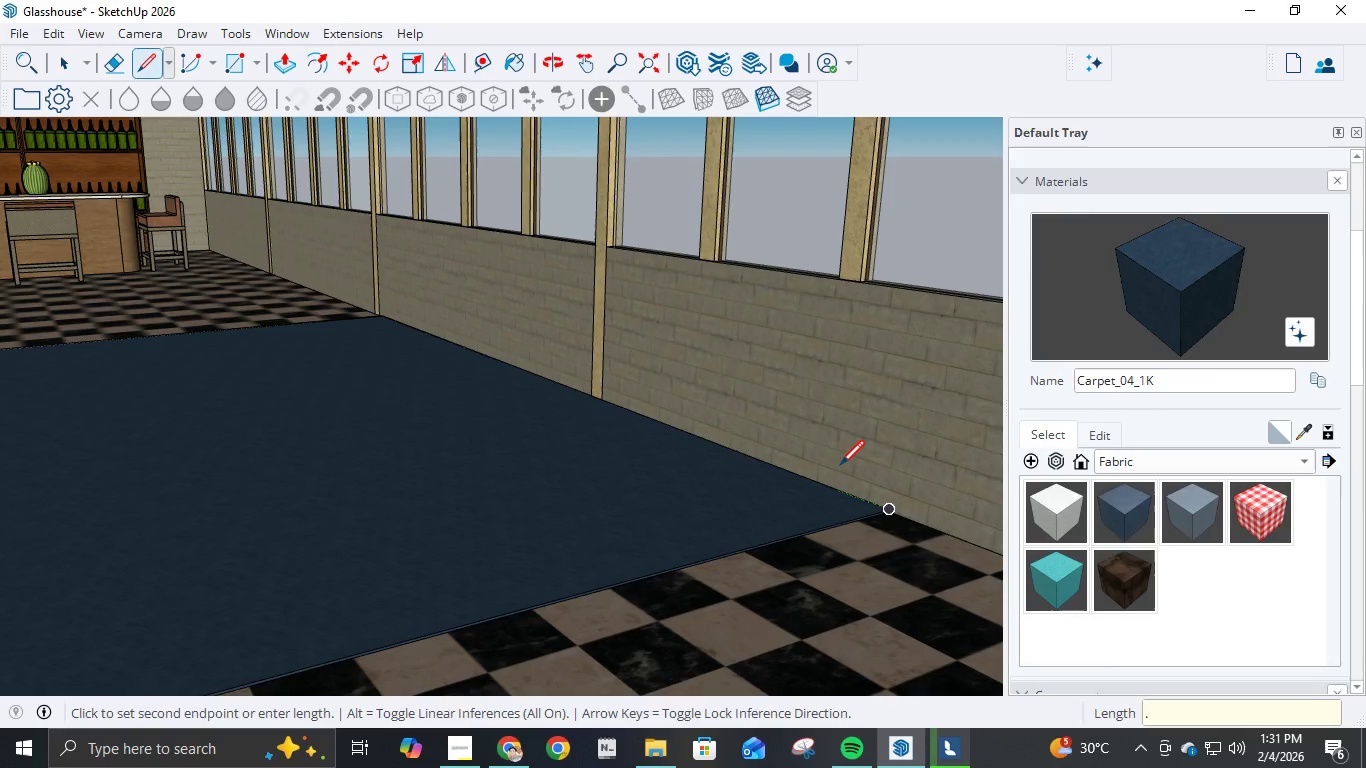 
key(Numpad0)
 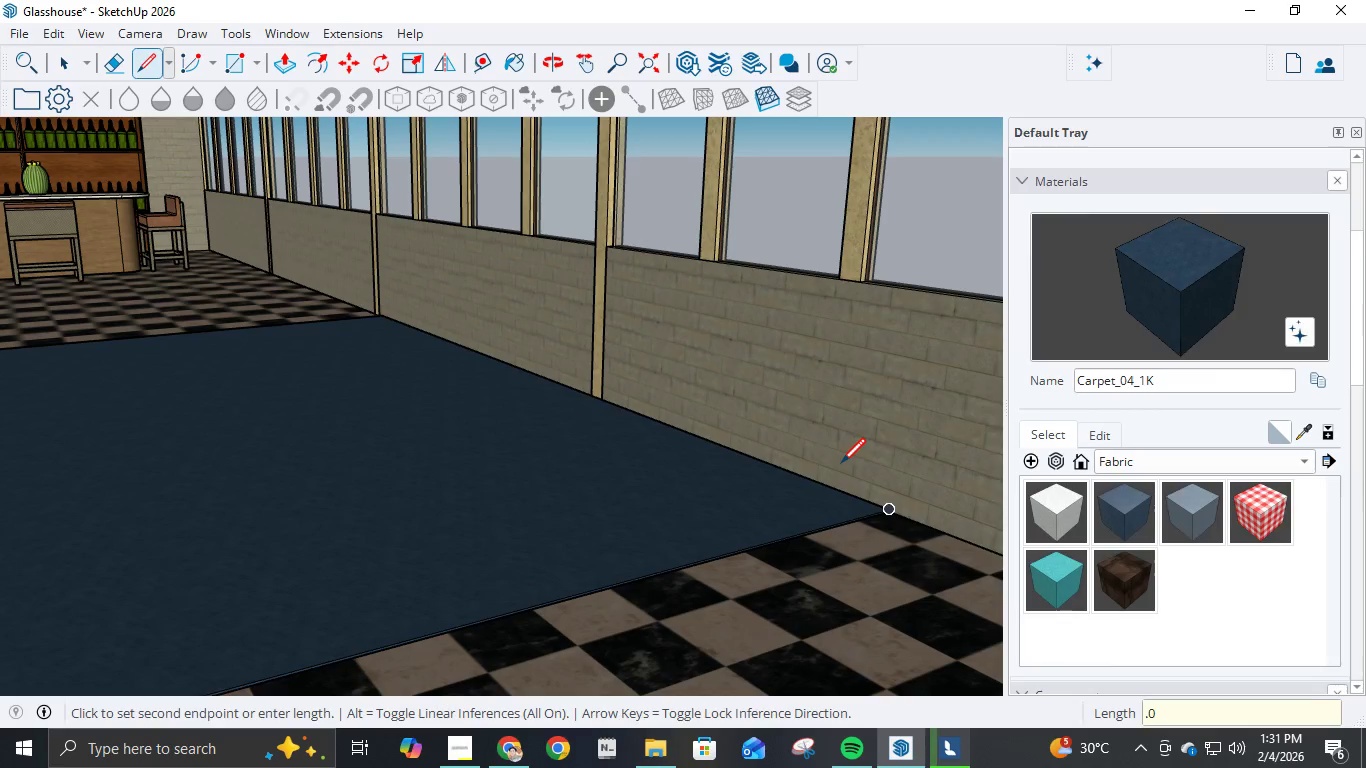 
key(Numpad2)
 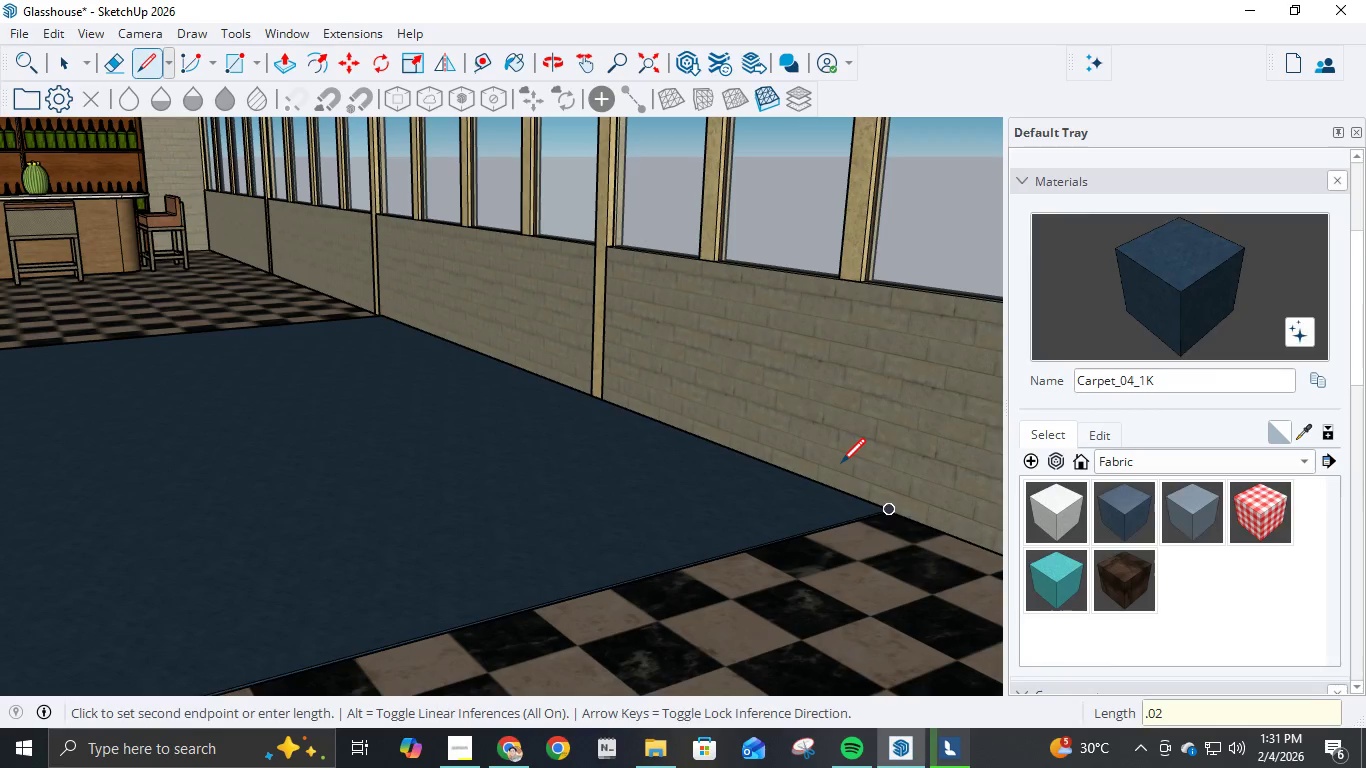 
key(NumpadEnter)
 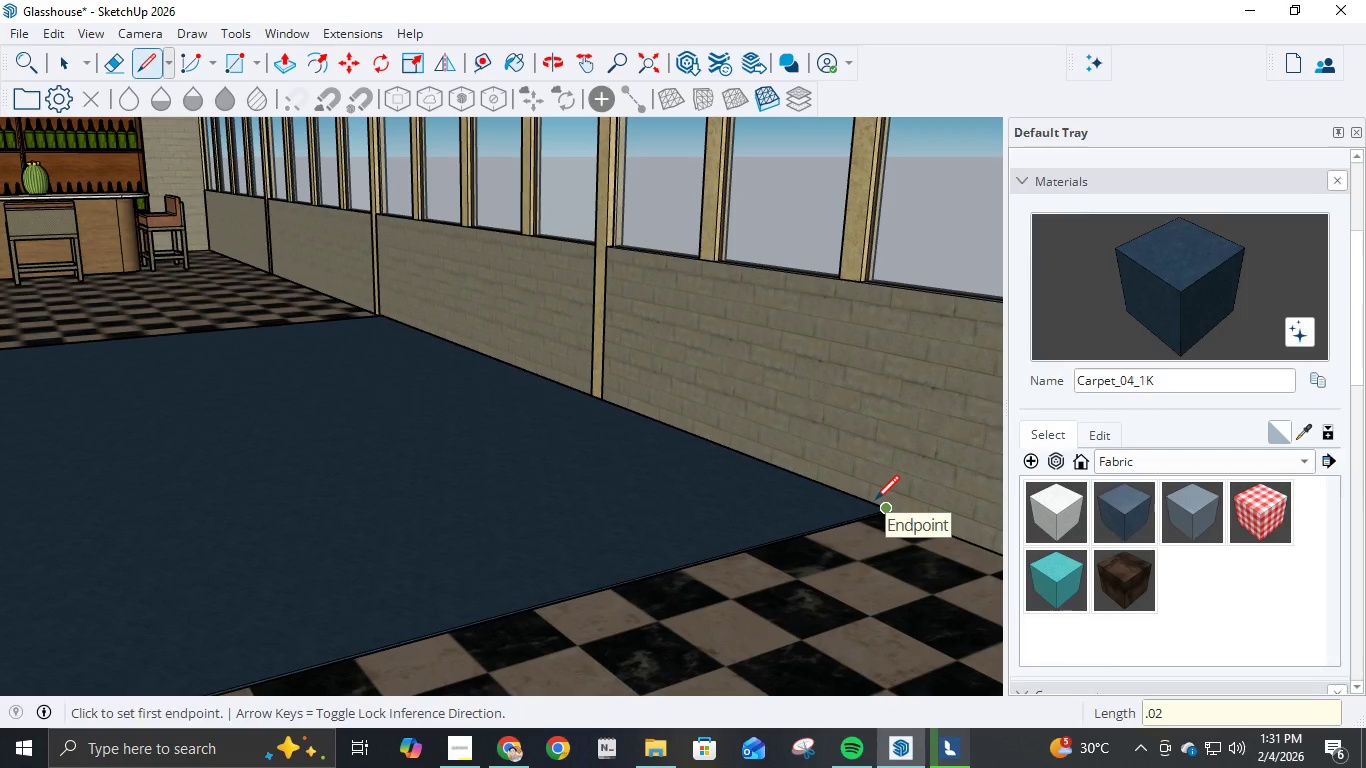 
key(Control+ControlLeft)
 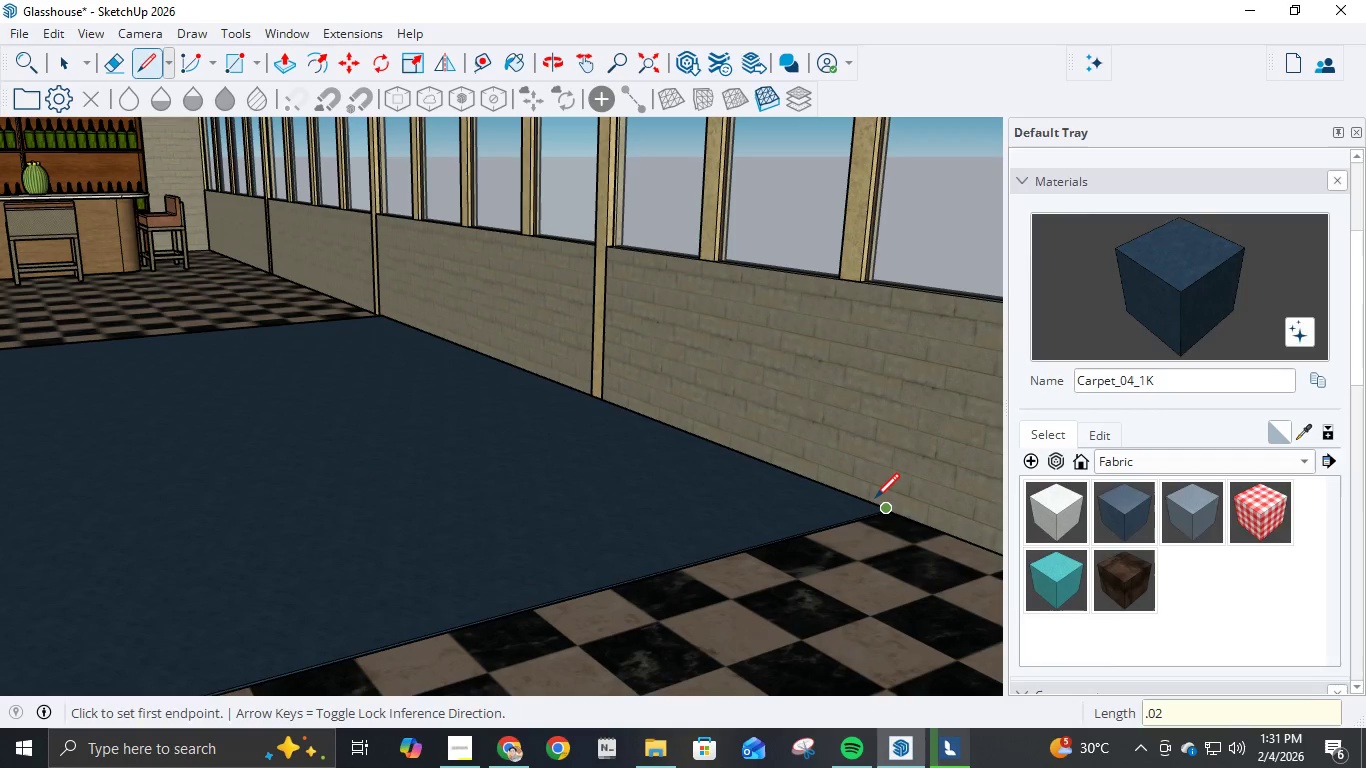 
key(Control+Z)
 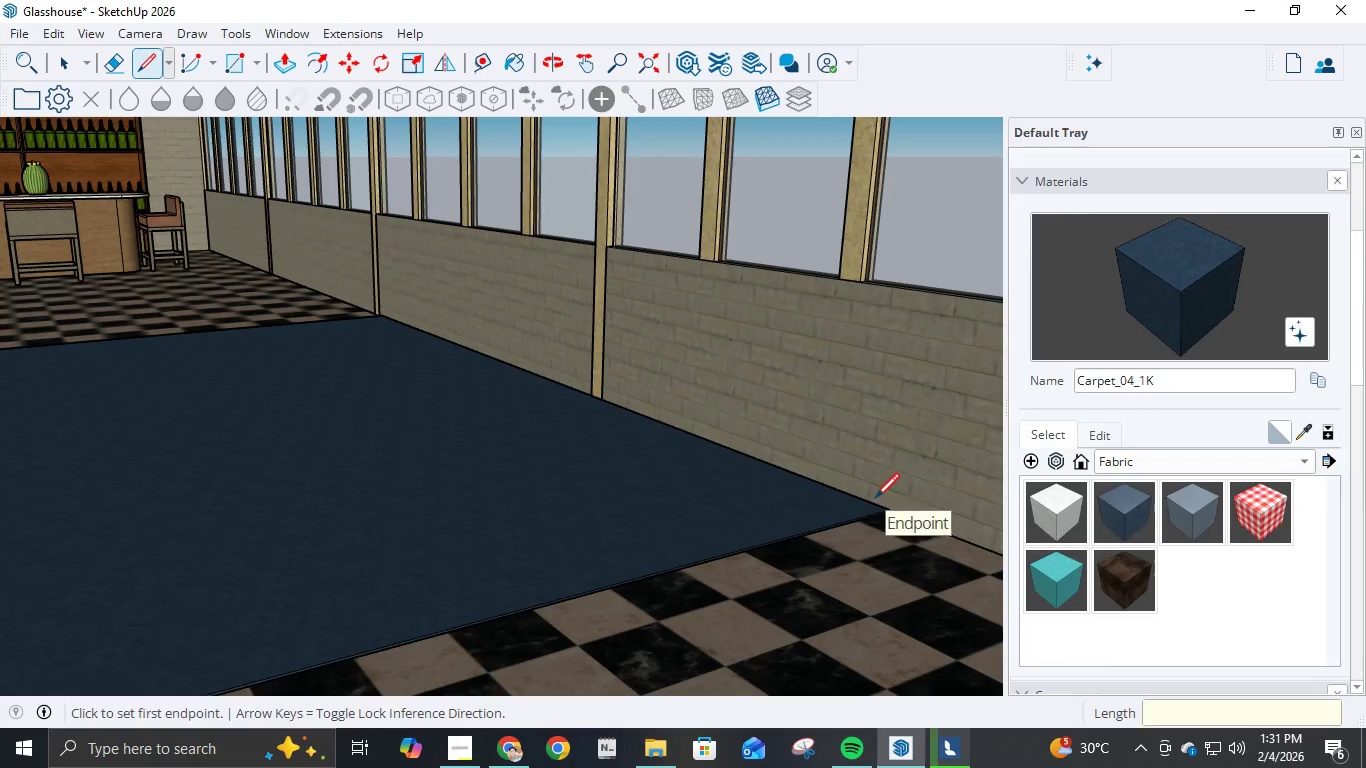 
scroll: coordinate [875, 500], scroll_direction: up, amount: 3.0
 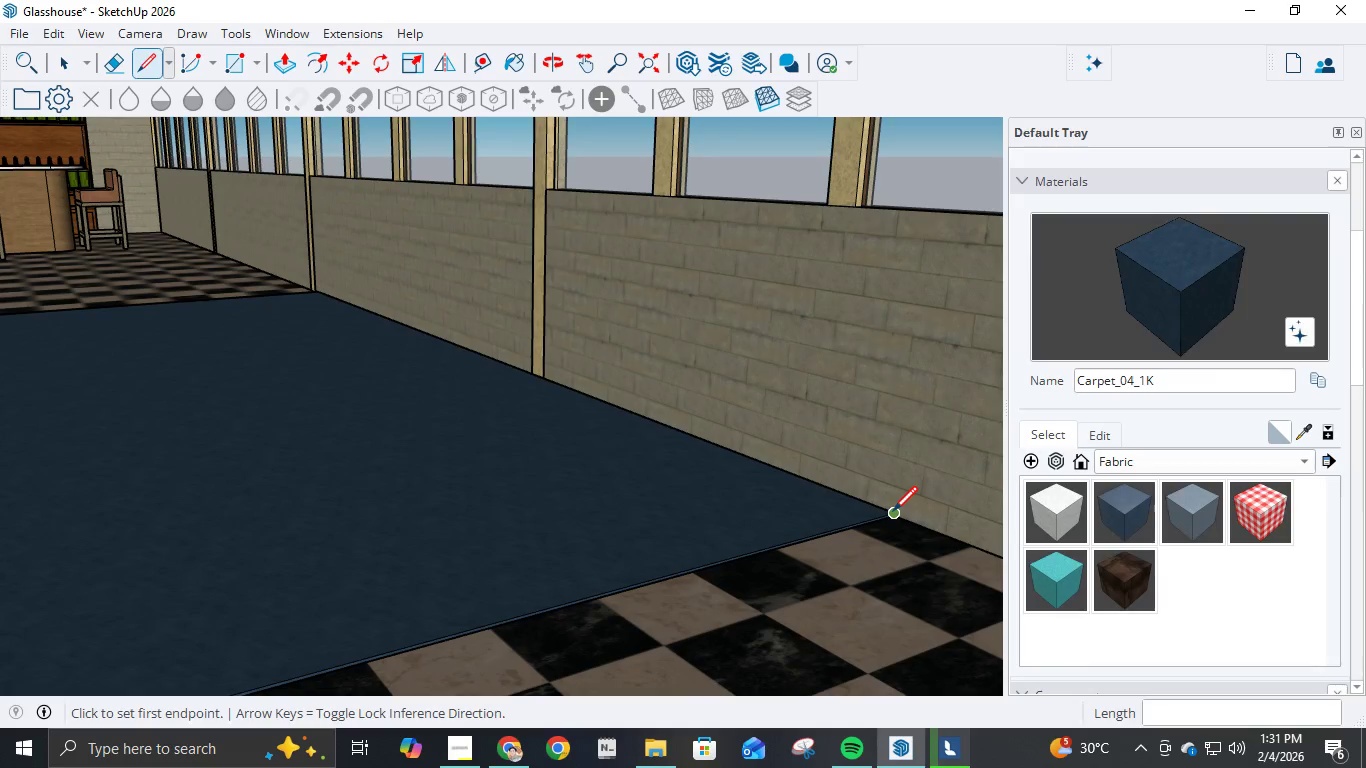 
left_click([894, 514])
 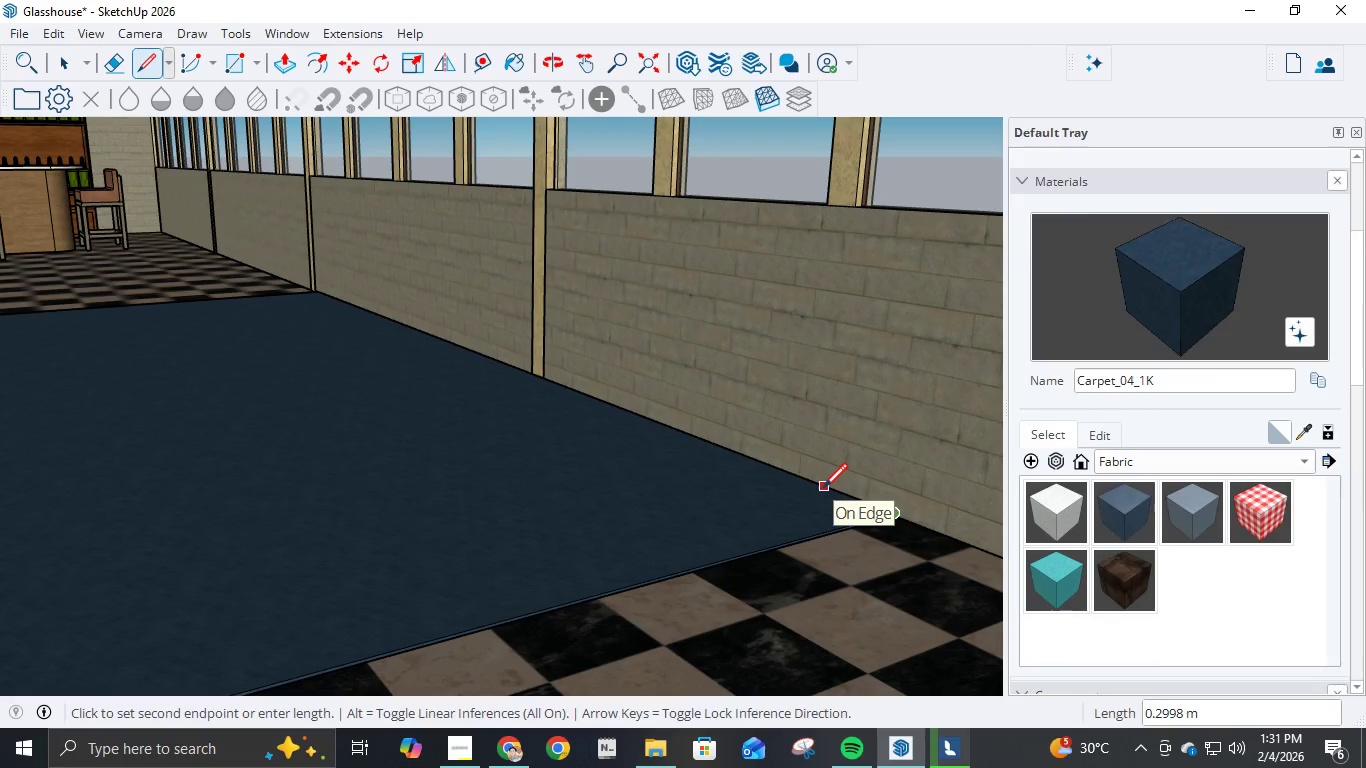 
key(NumpadDecimal)
 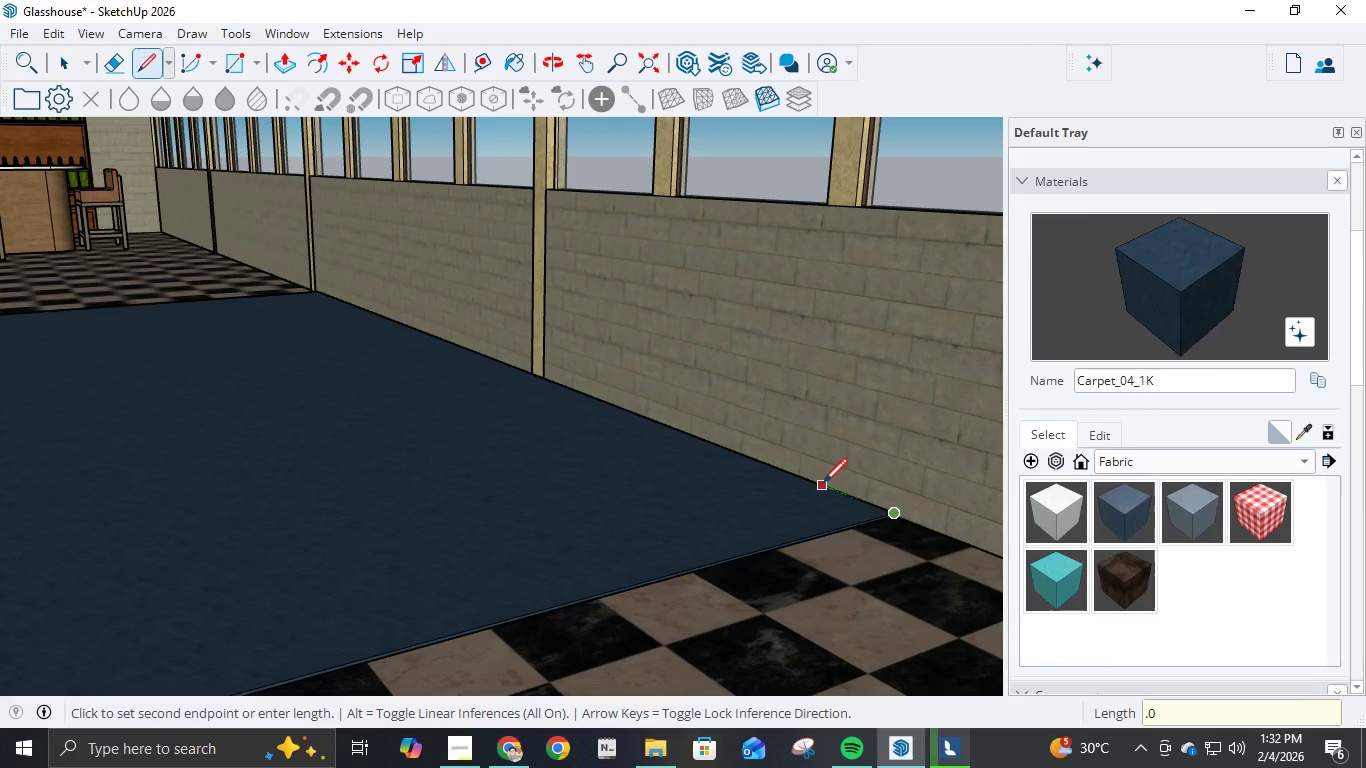 
key(Numpad0)
 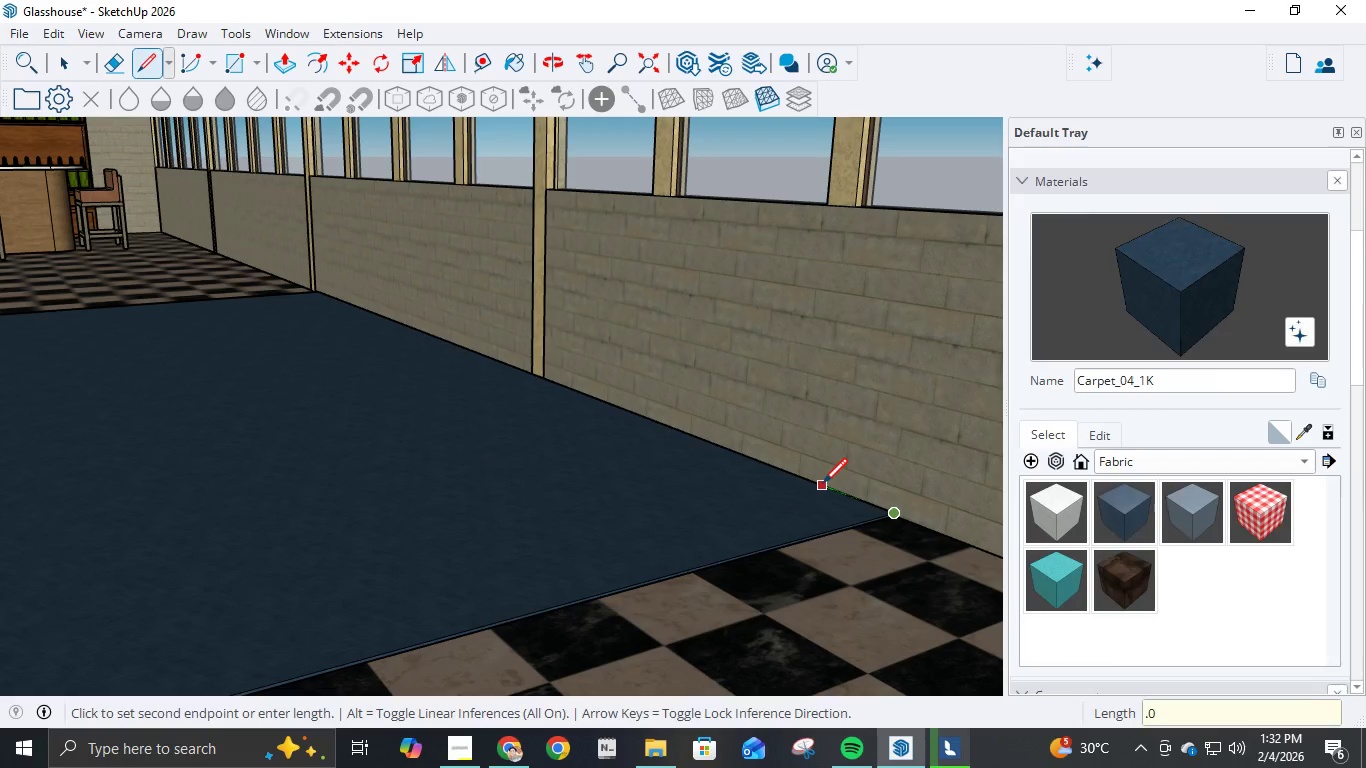 
key(Numpad4)
 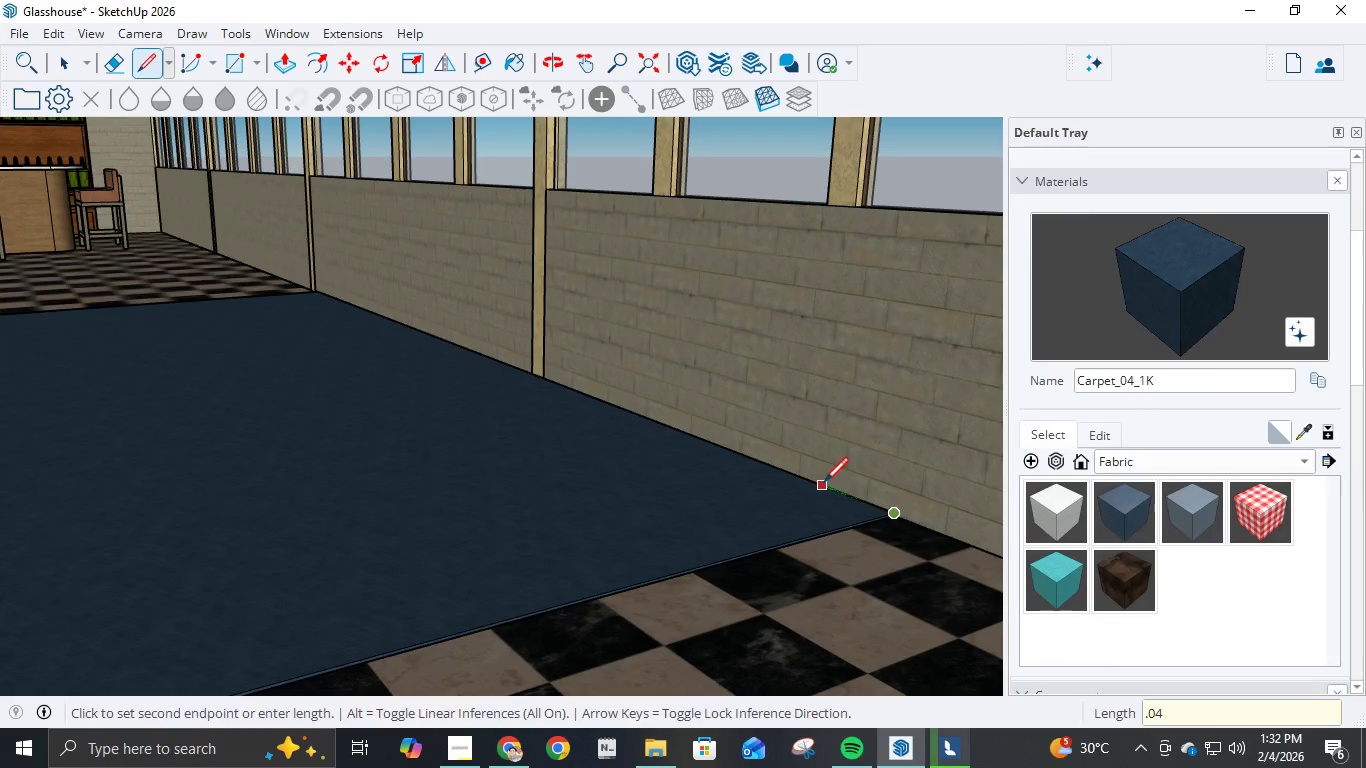 
key(NumpadEnter)
 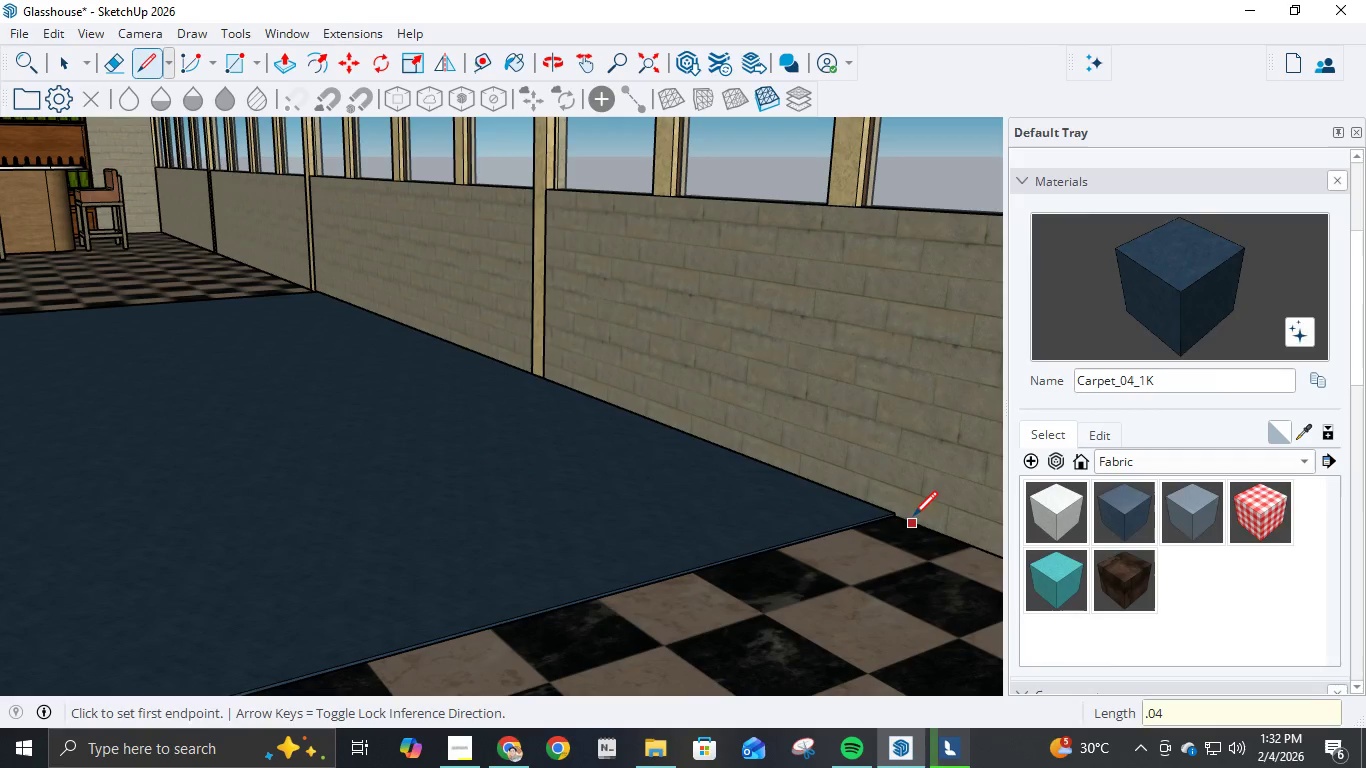 
wait(5.34)
 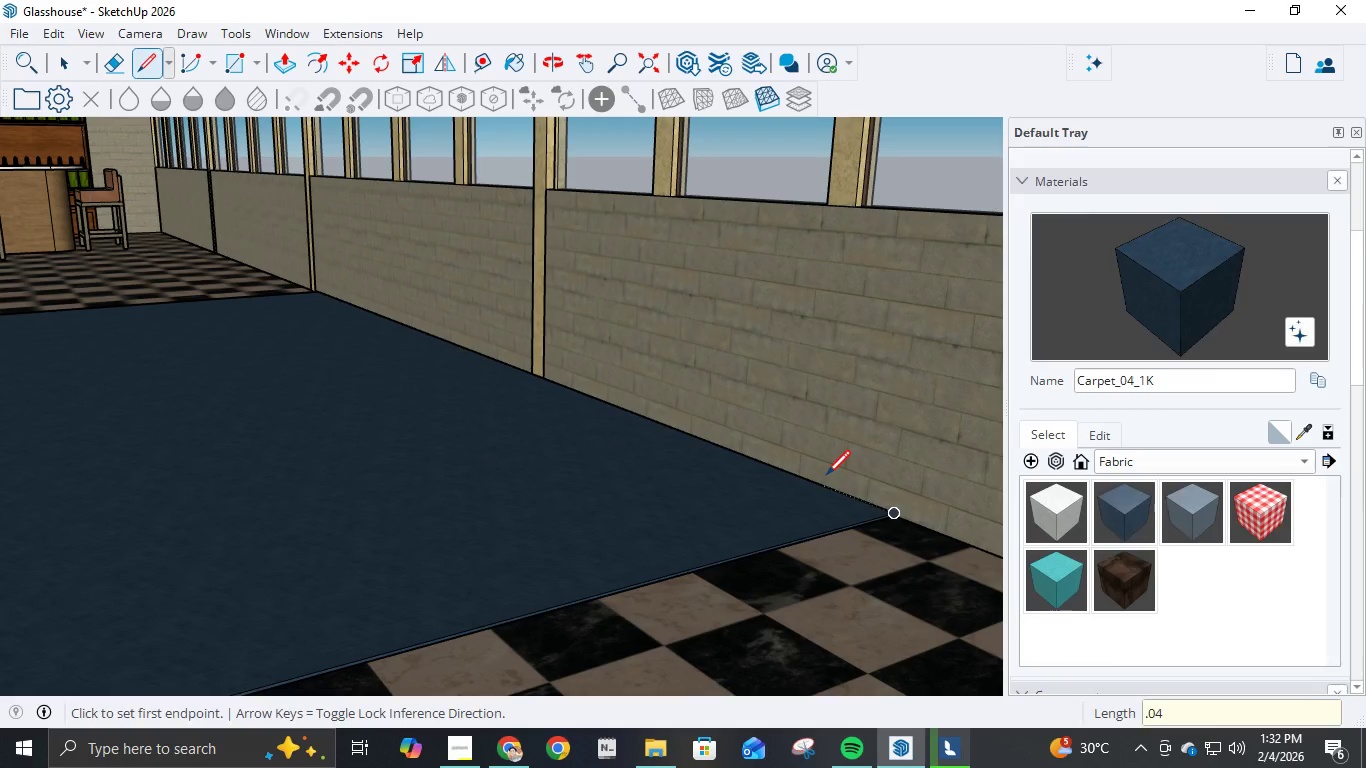 
left_click([894, 506])
 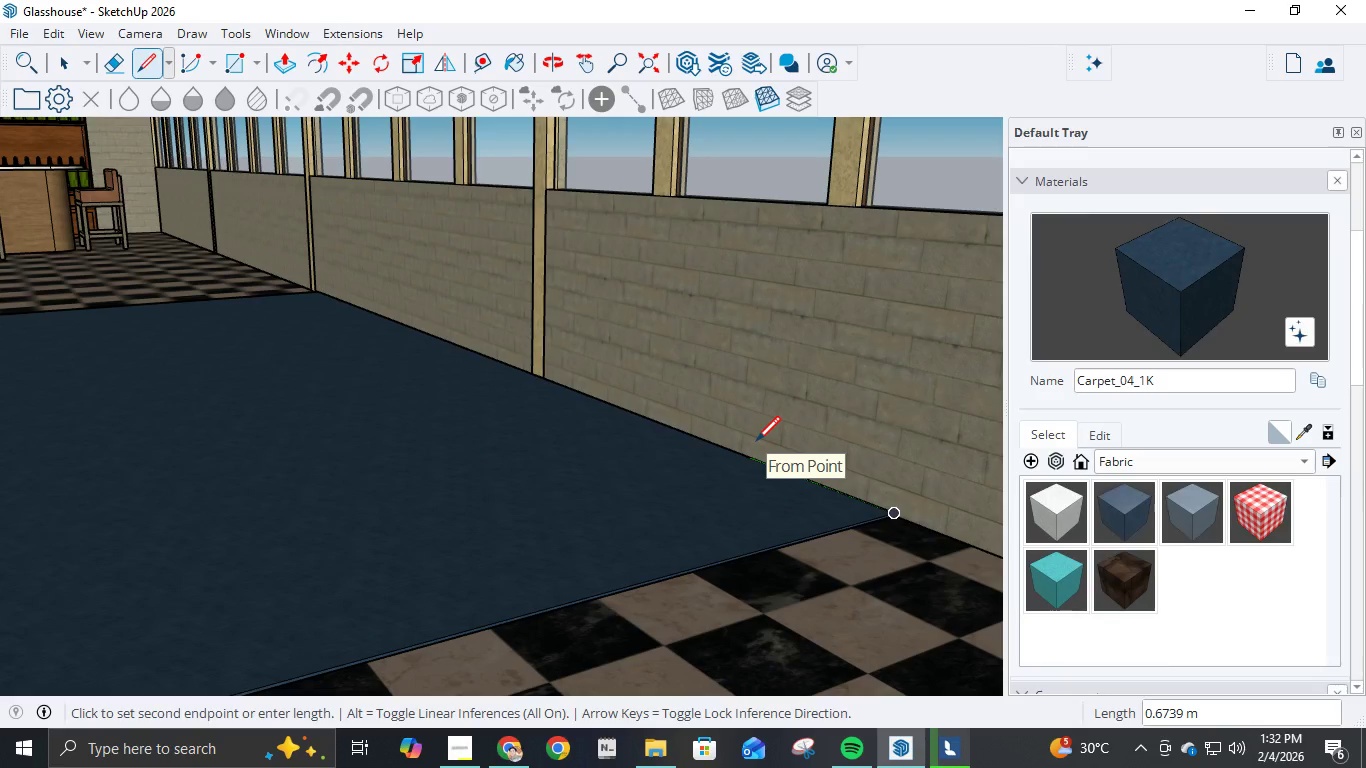 
key(Numpad3)
 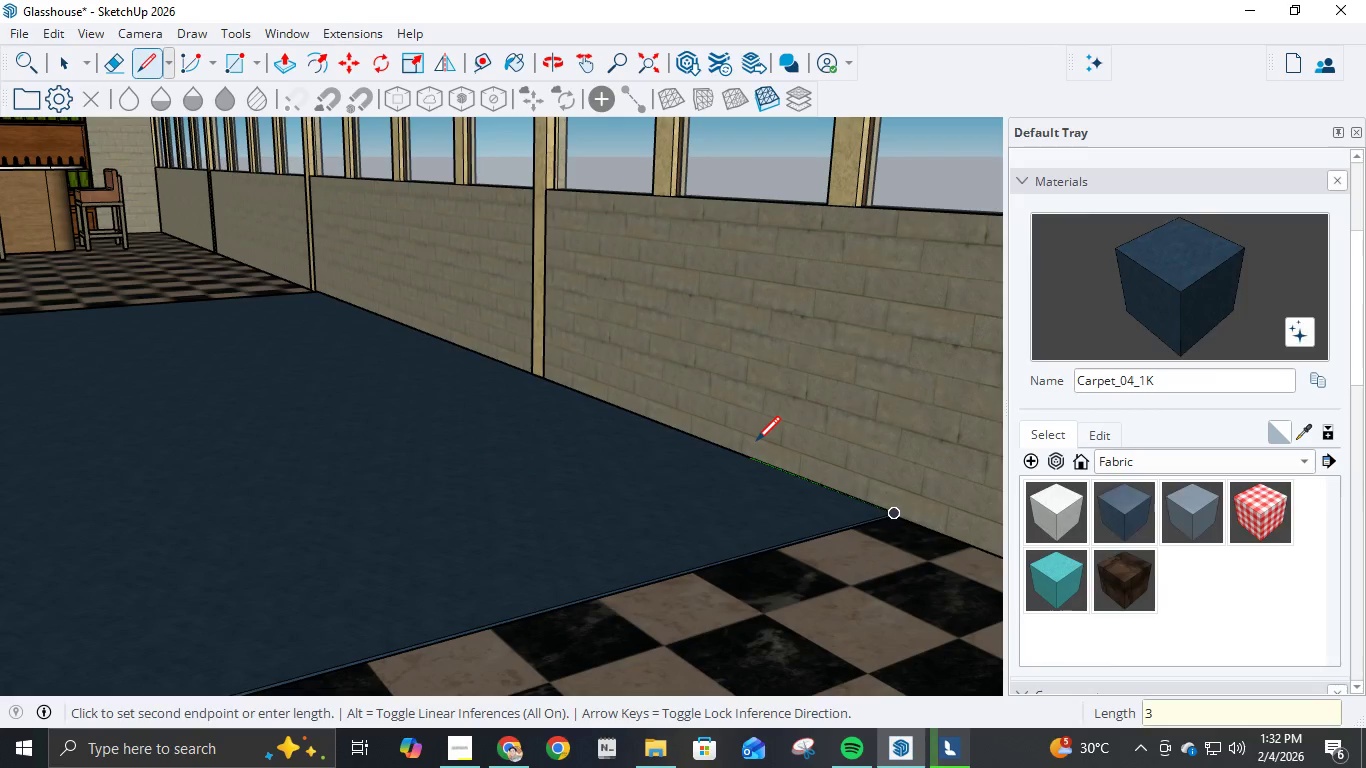 
key(Backspace)
 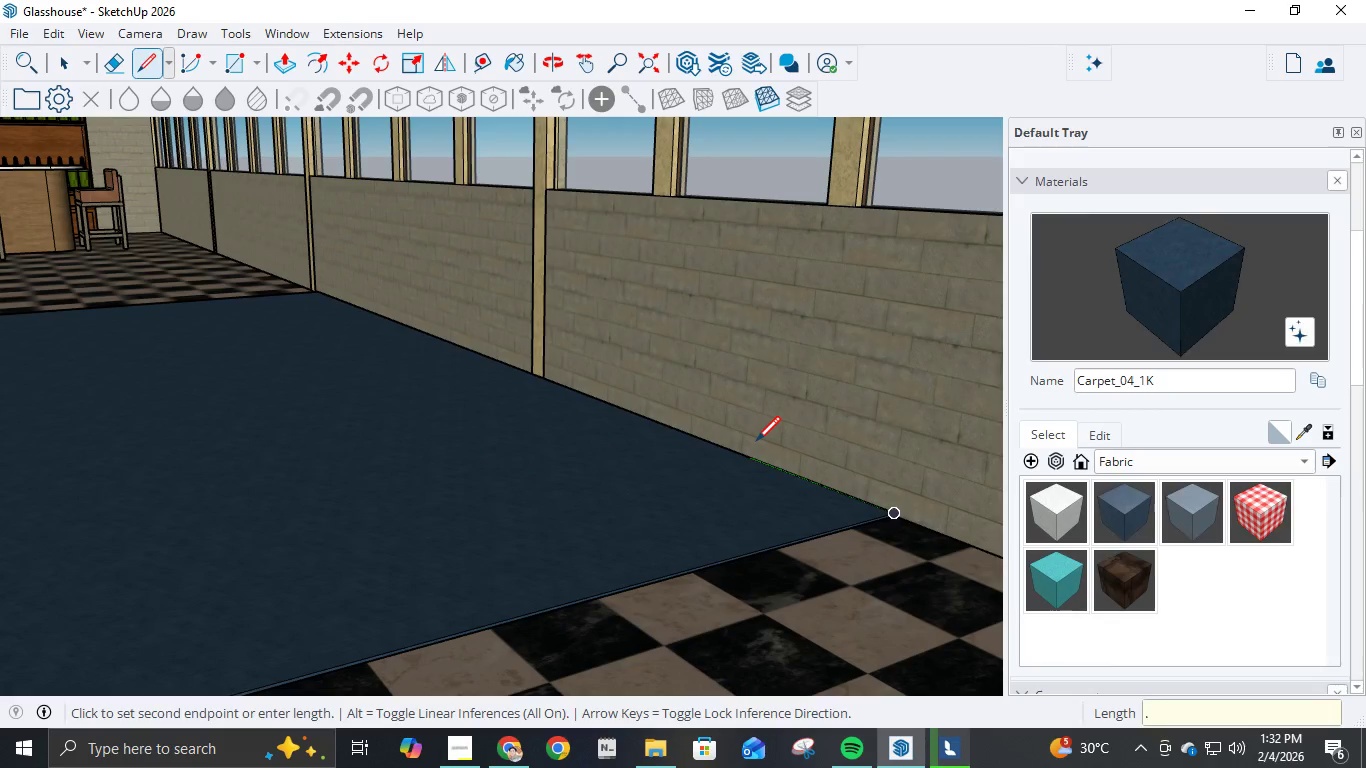 
key(NumpadDecimal)
 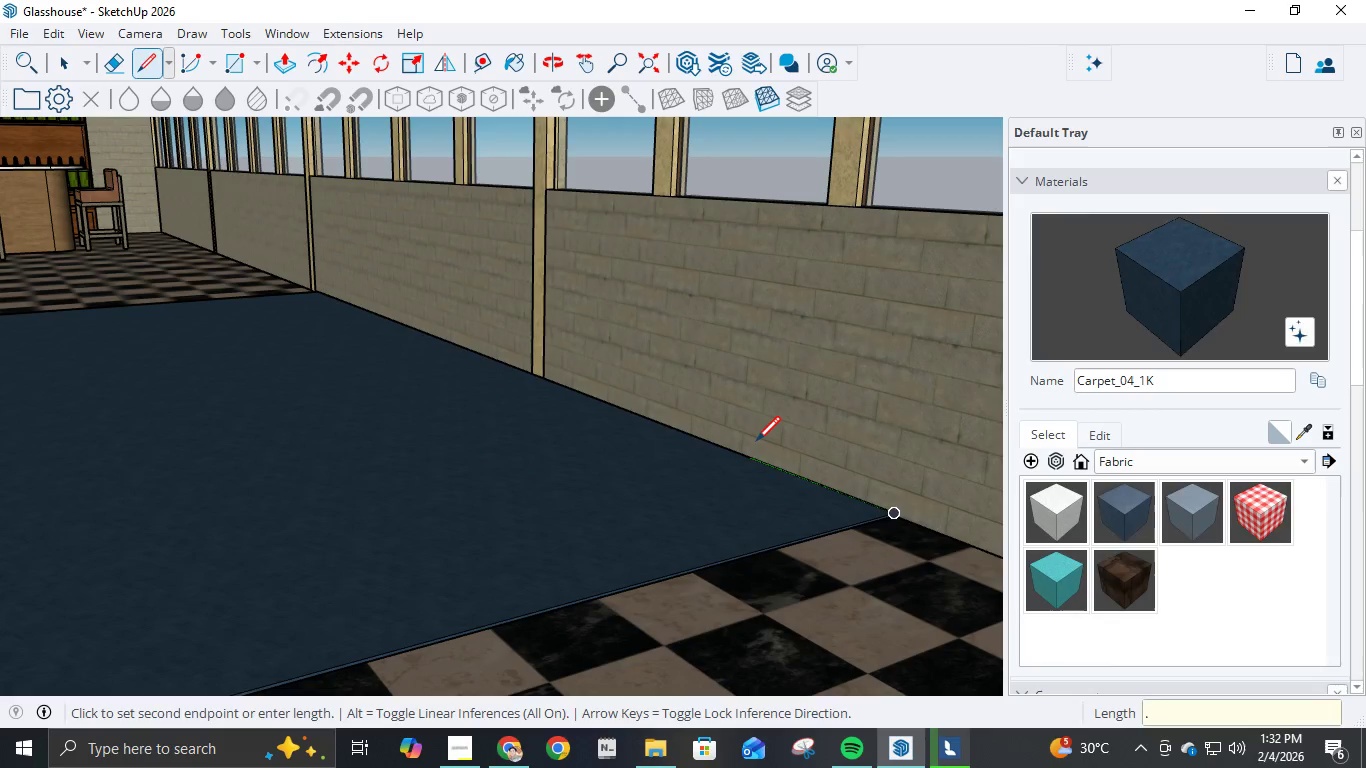 
key(Numpad0)
 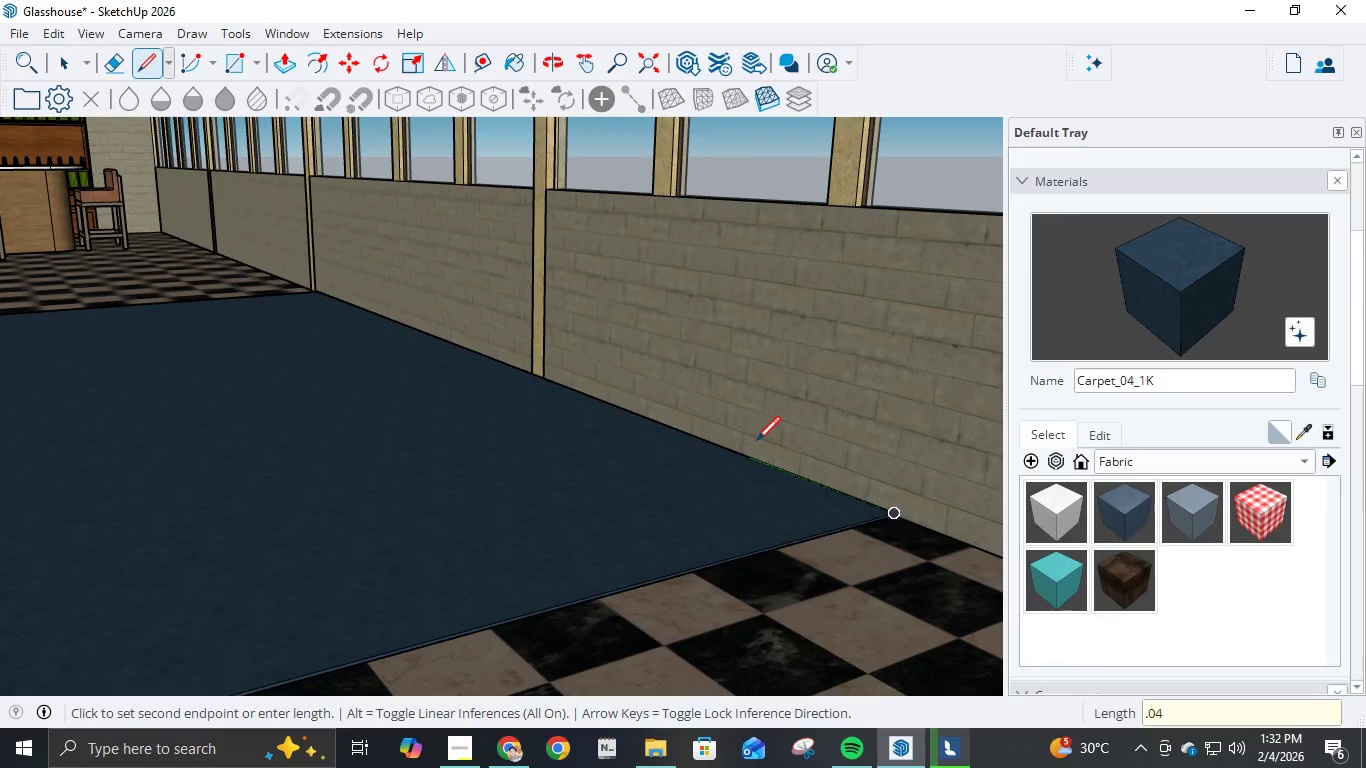 
key(Numpad4)
 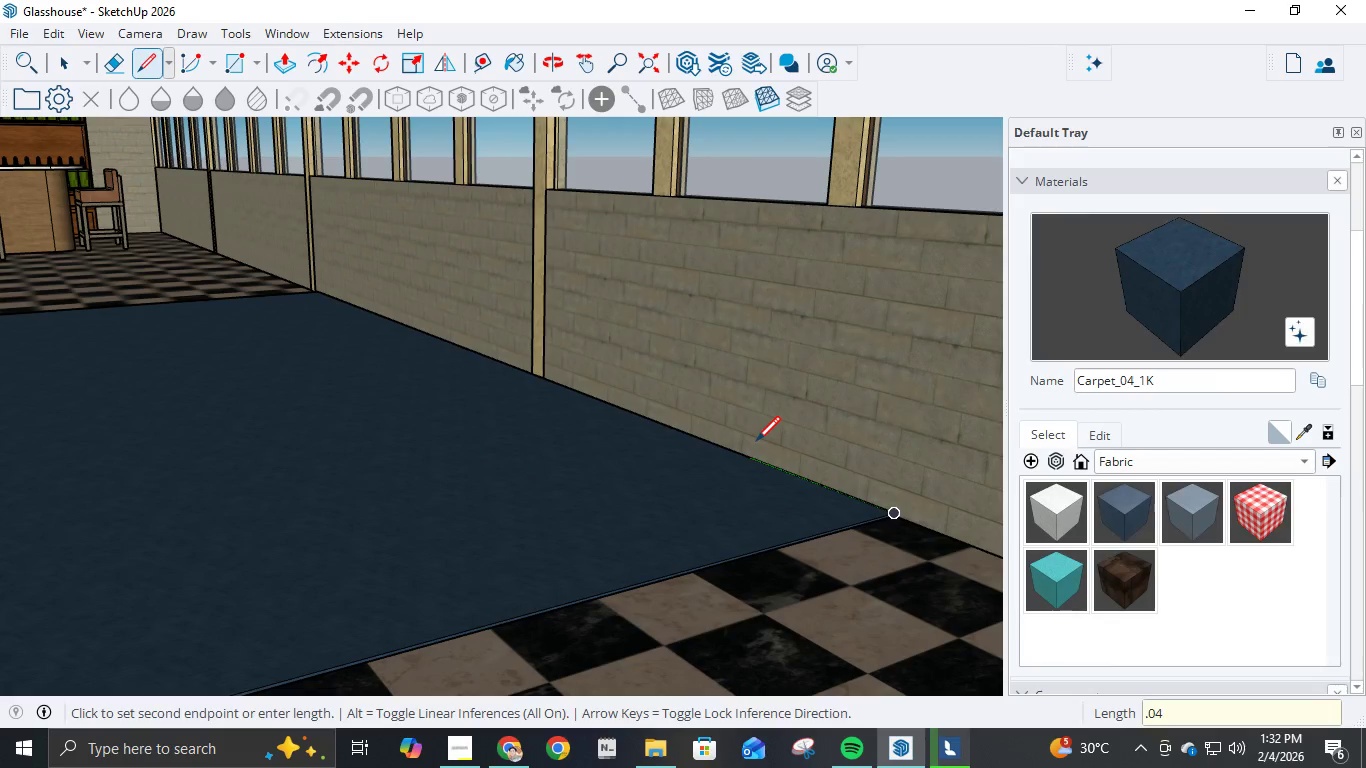 
key(NumpadEnter)
 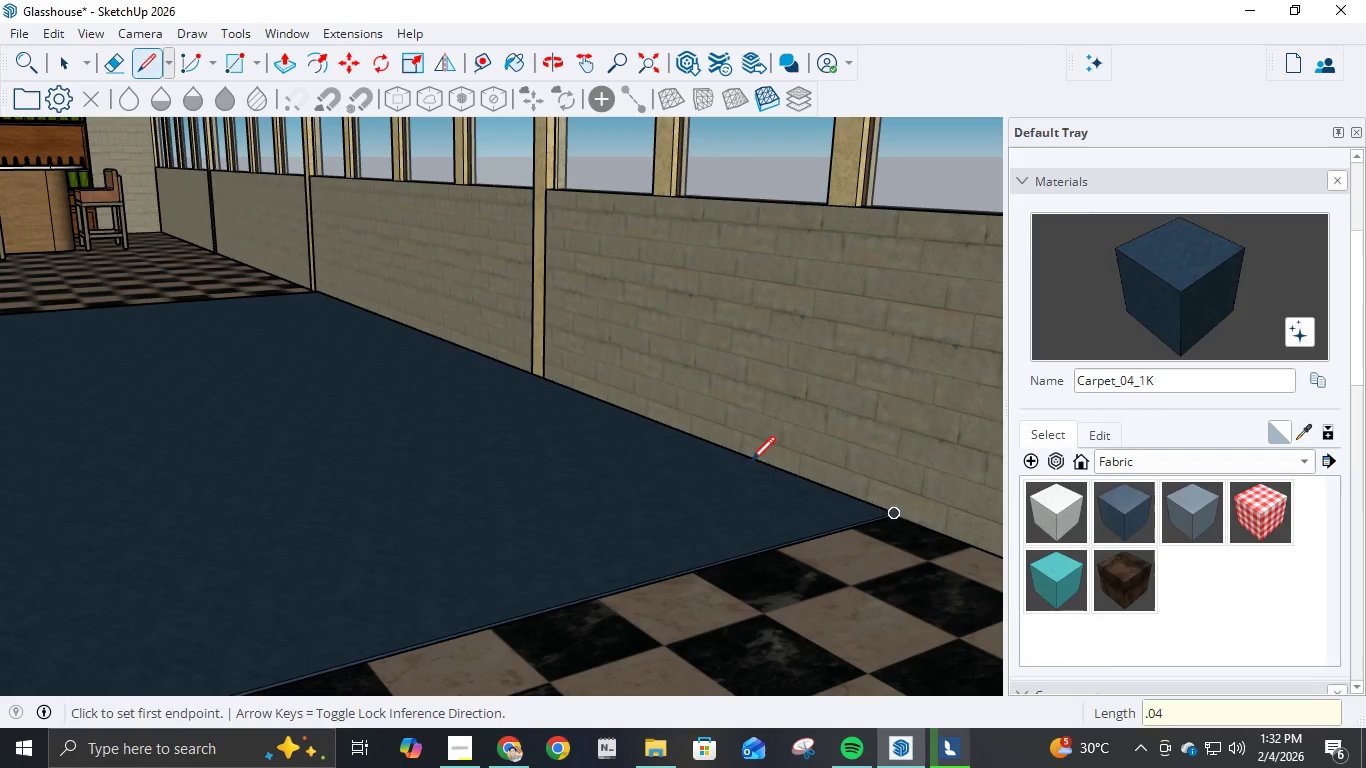 
scroll: coordinate [861, 504], scroll_direction: up, amount: 9.0
 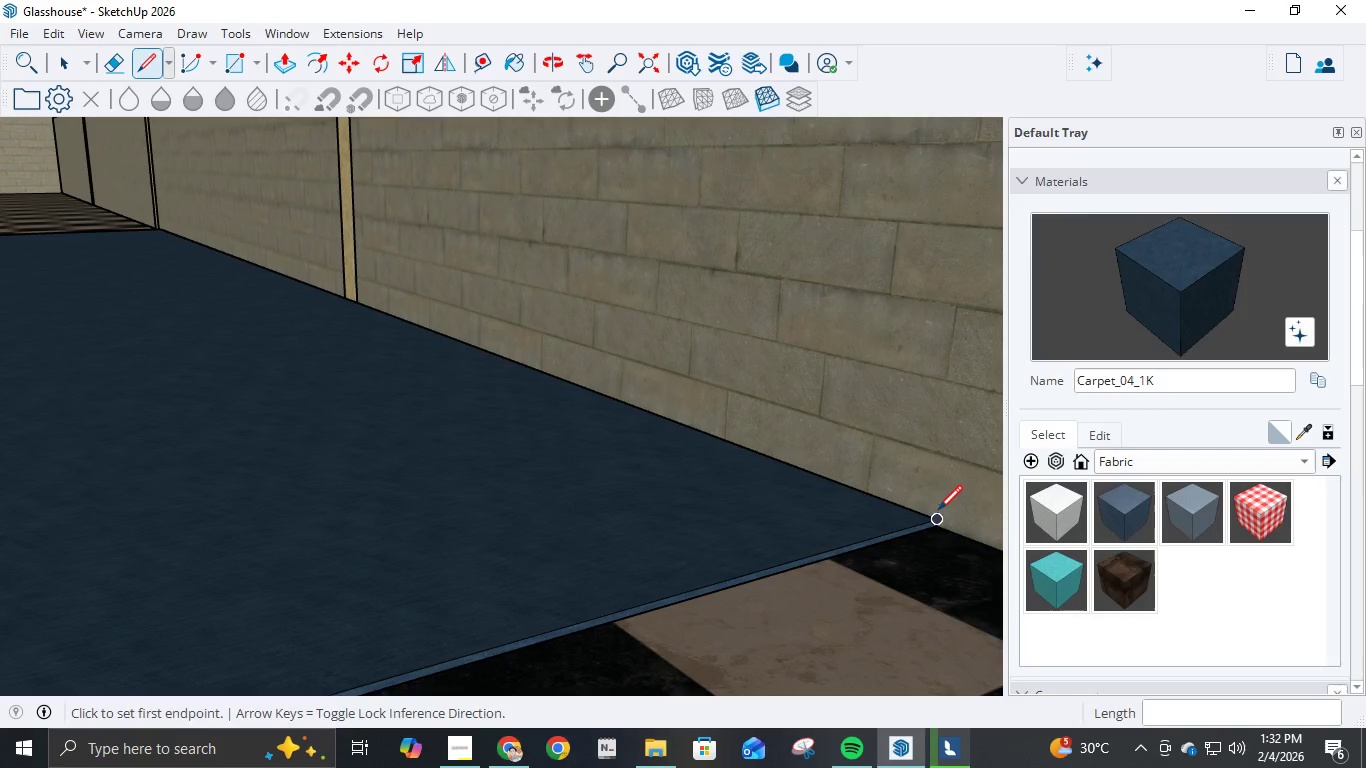 
left_click([939, 515])
 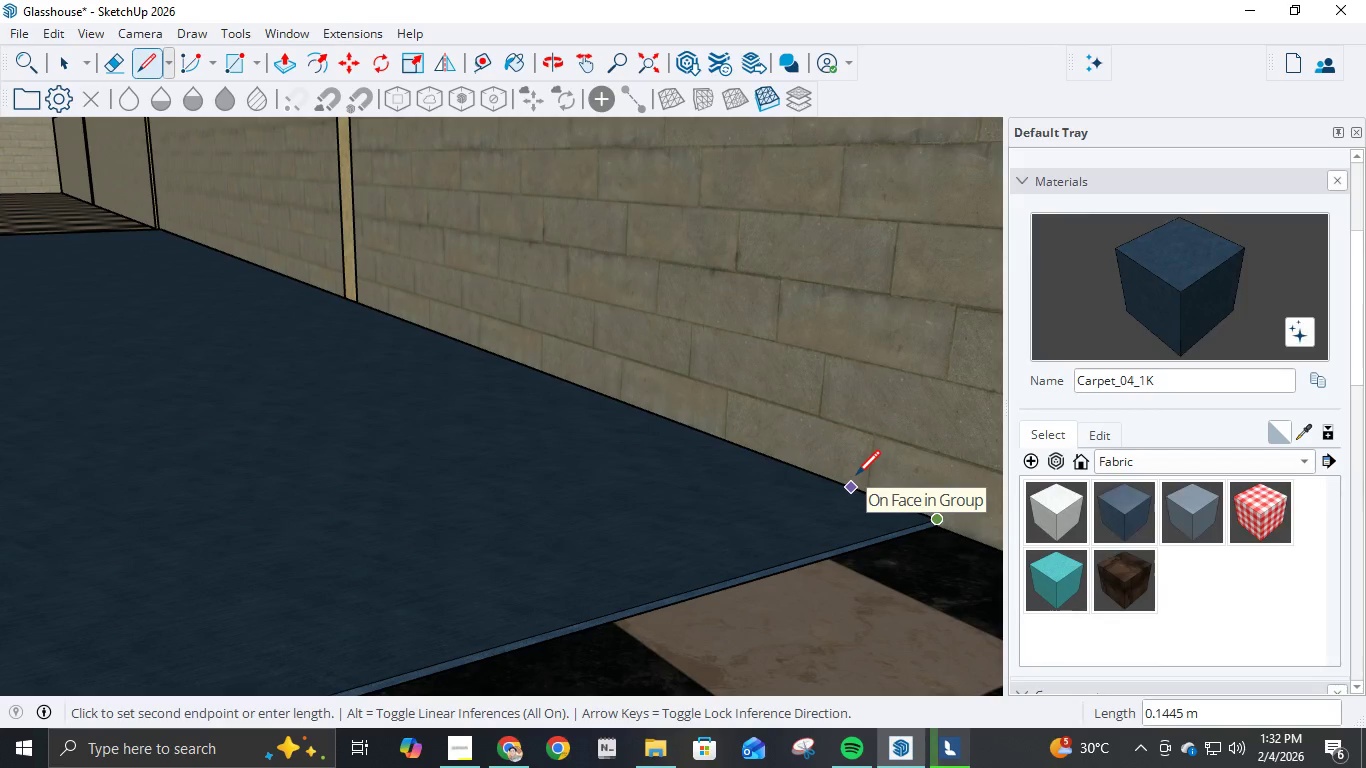 
key(NumpadDecimal)
 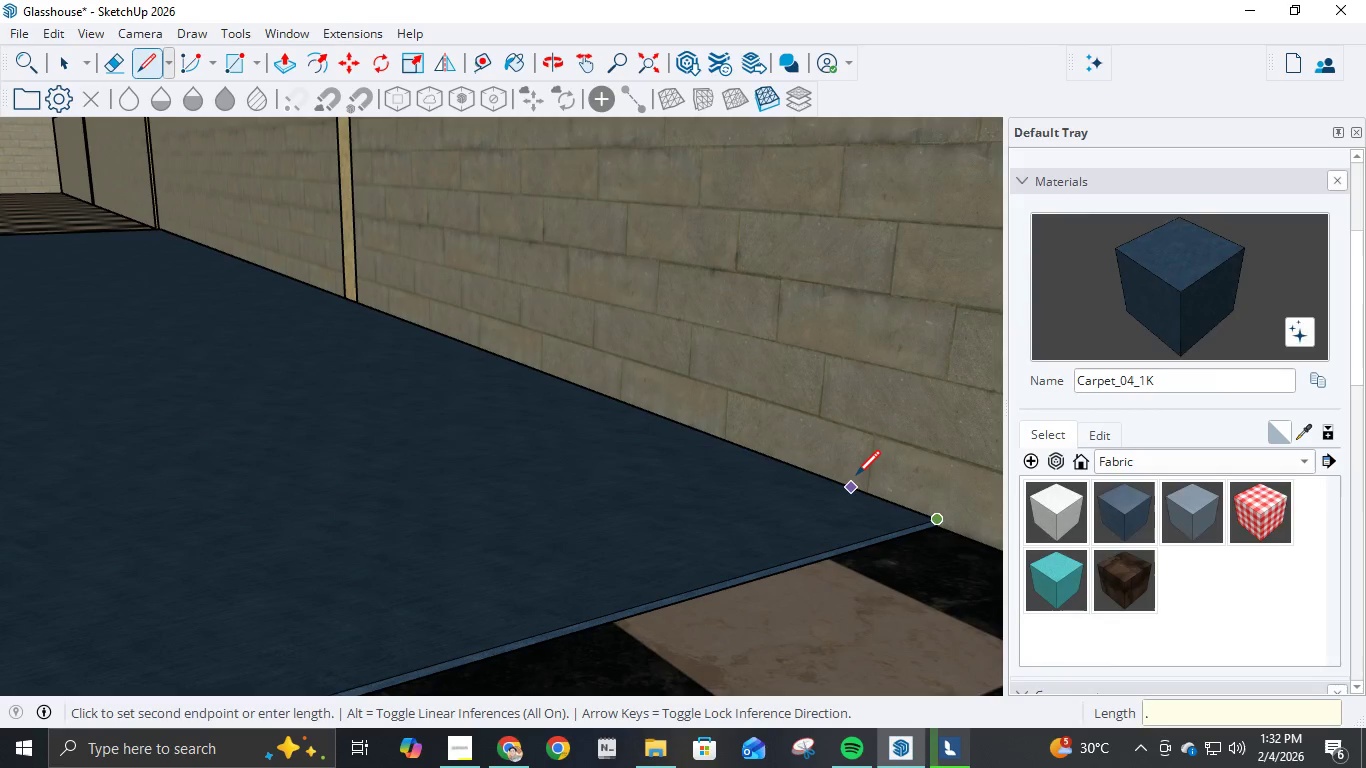 
key(Numpad4)
 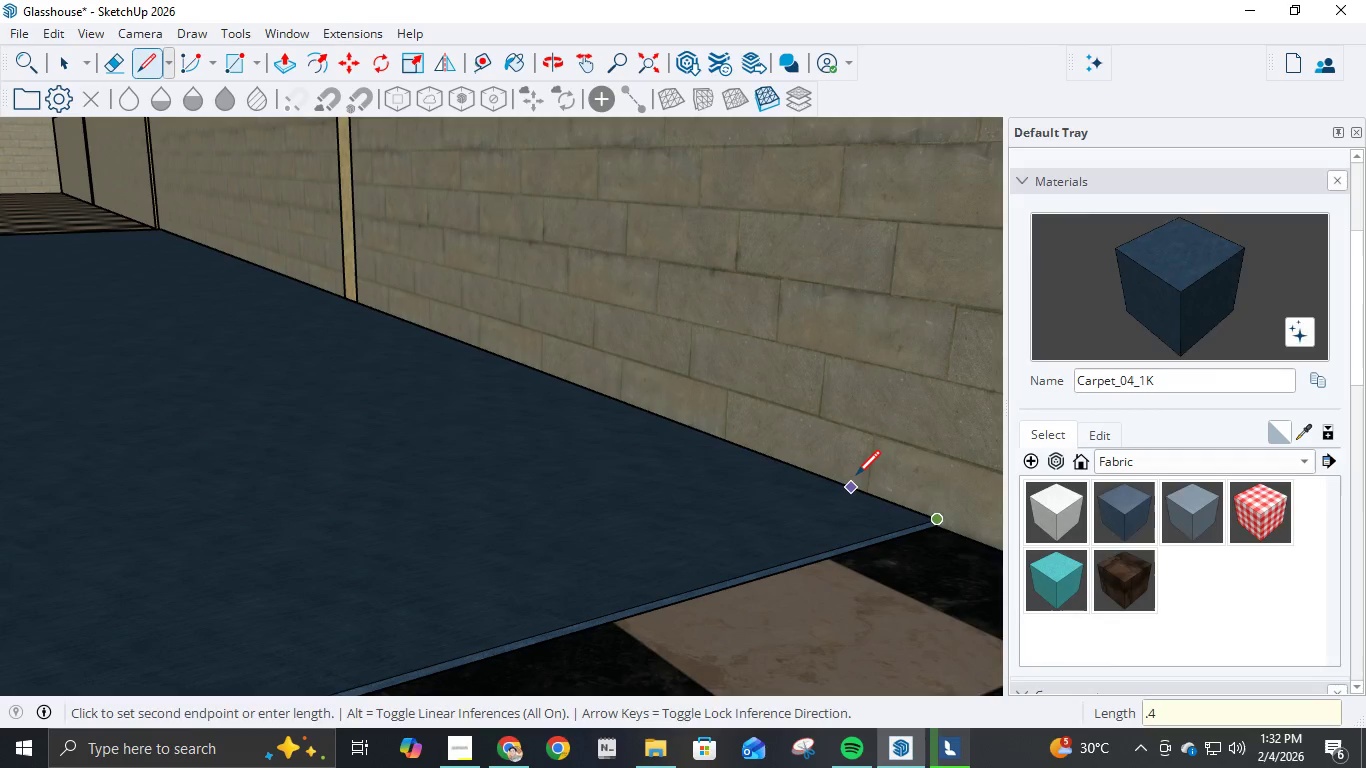 
key(NumpadEnter)
 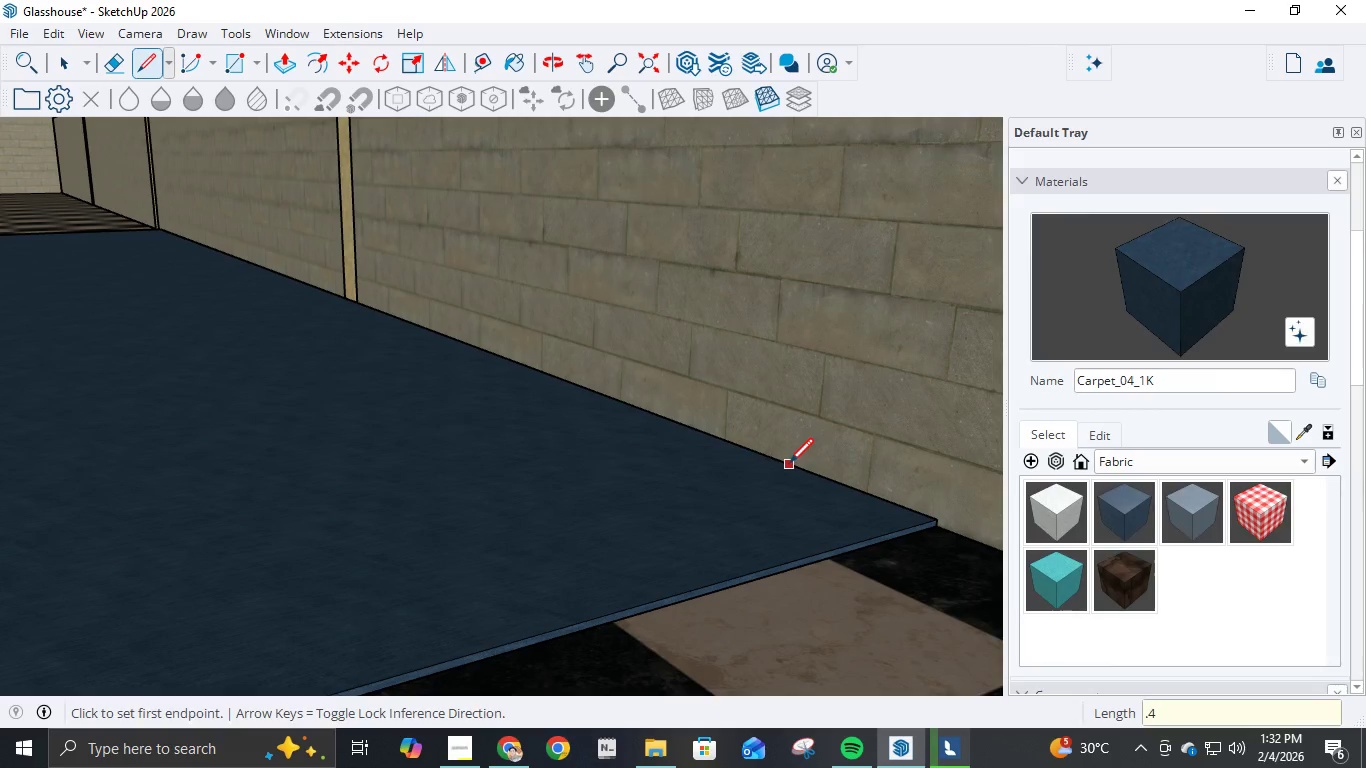 
left_click([733, 444])
 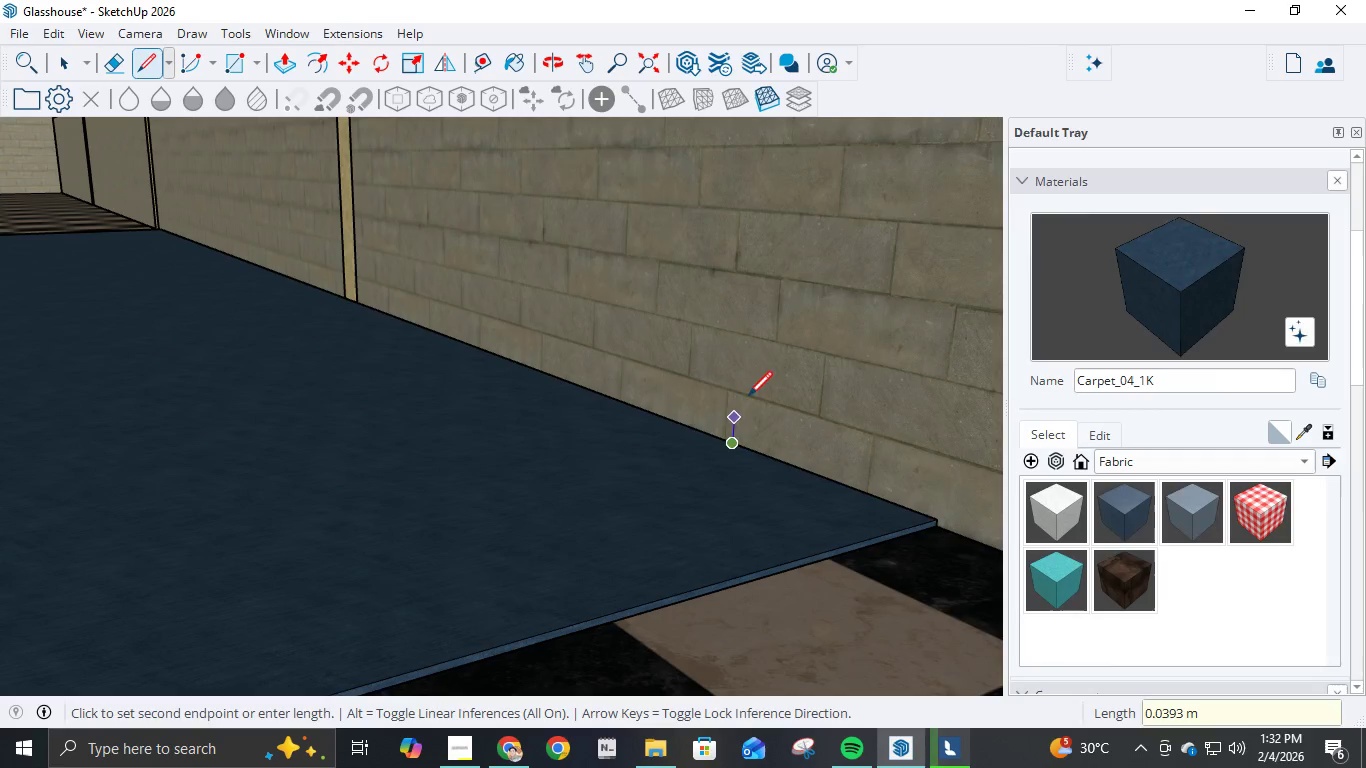 
scroll: coordinate [753, 355], scroll_direction: down, amount: 11.0
 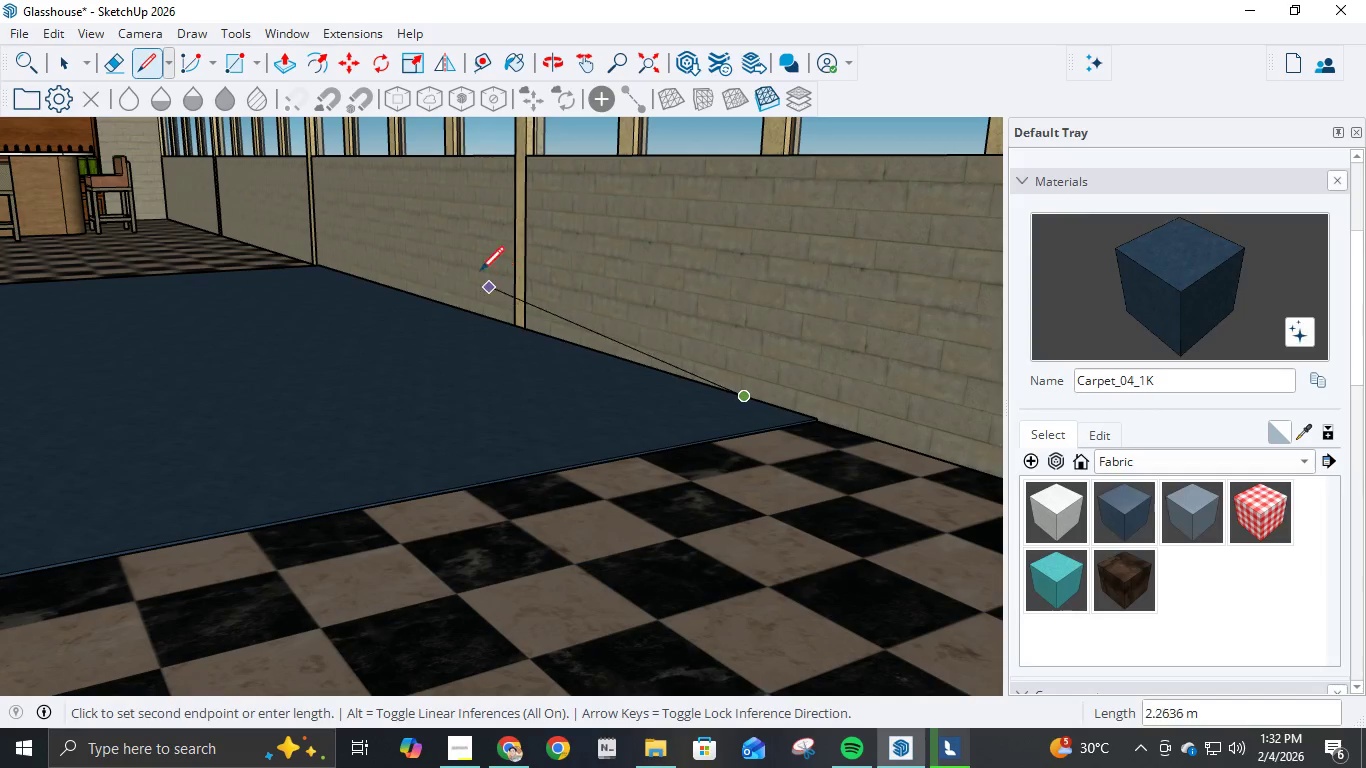 
key(Escape)
 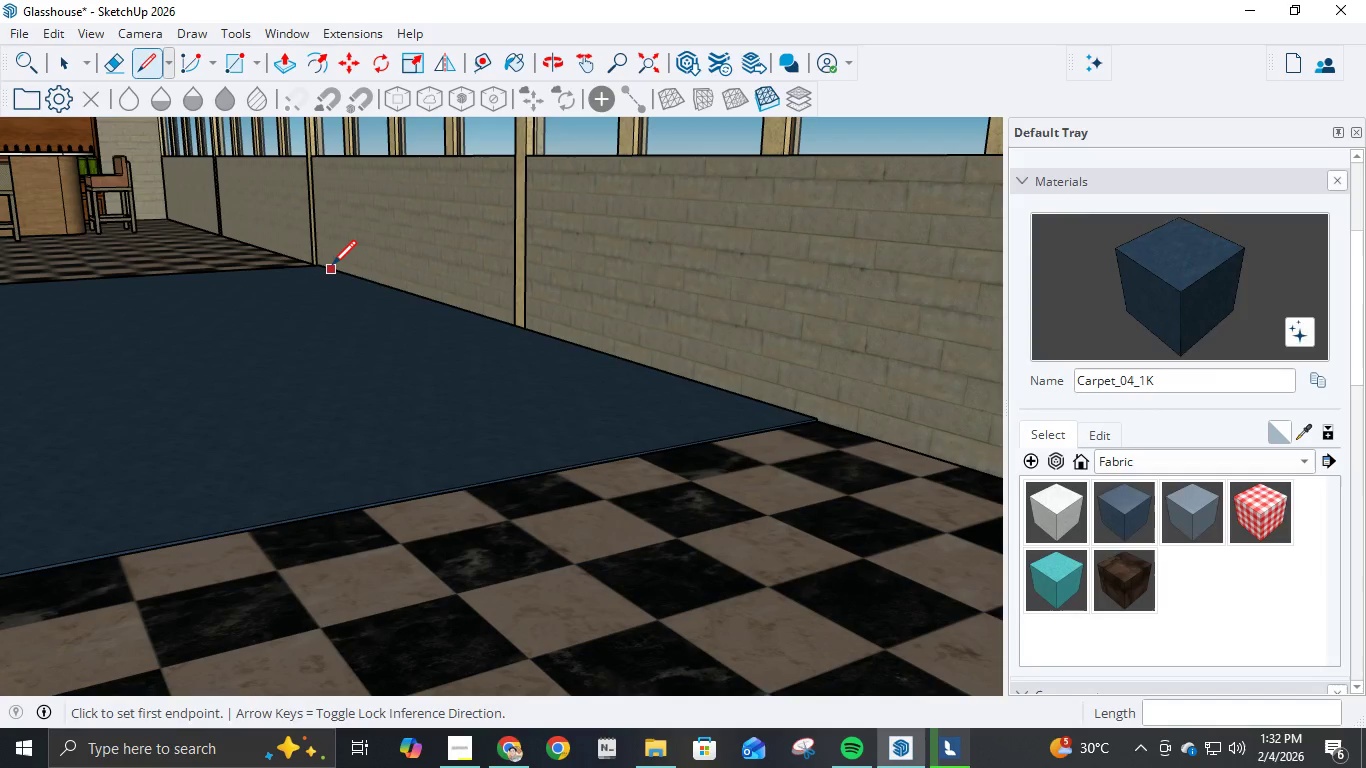 
scroll: coordinate [323, 270], scroll_direction: up, amount: 15.0
 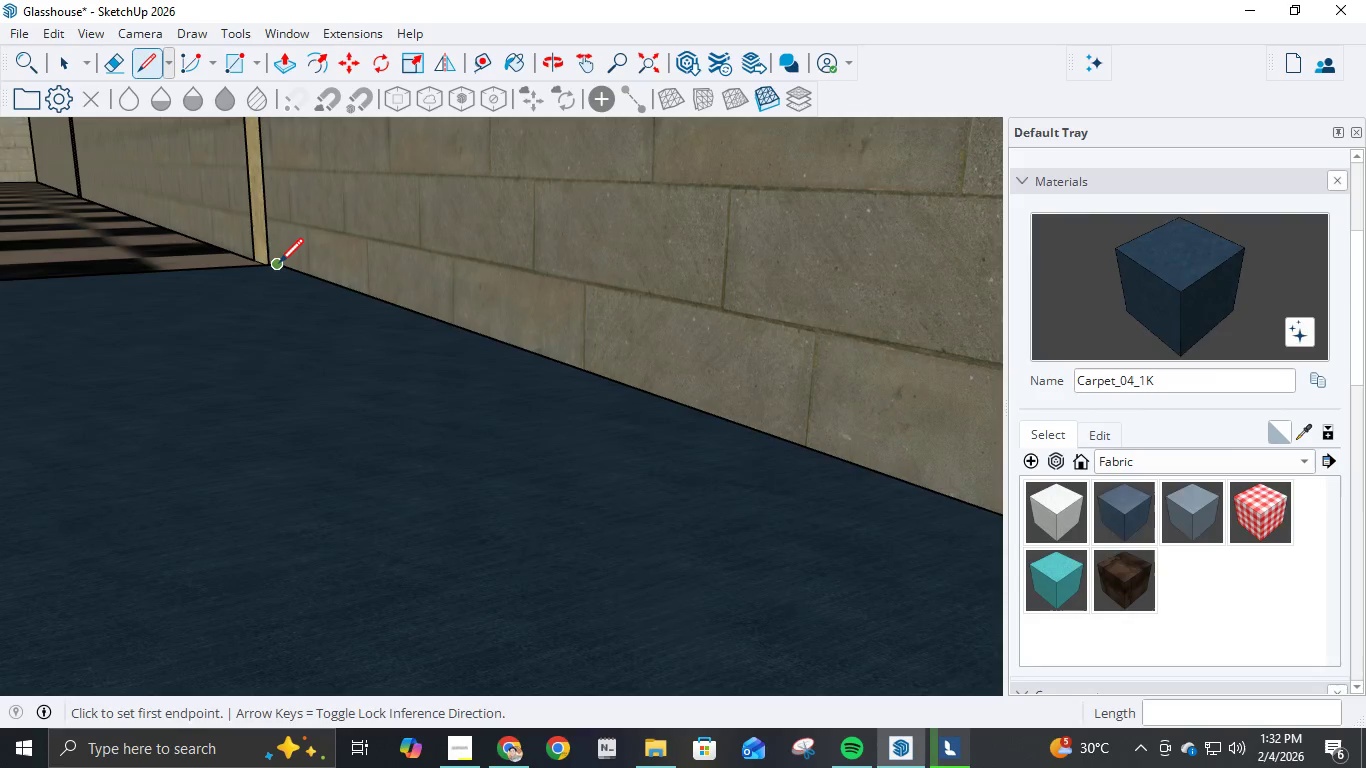 
left_click([279, 265])
 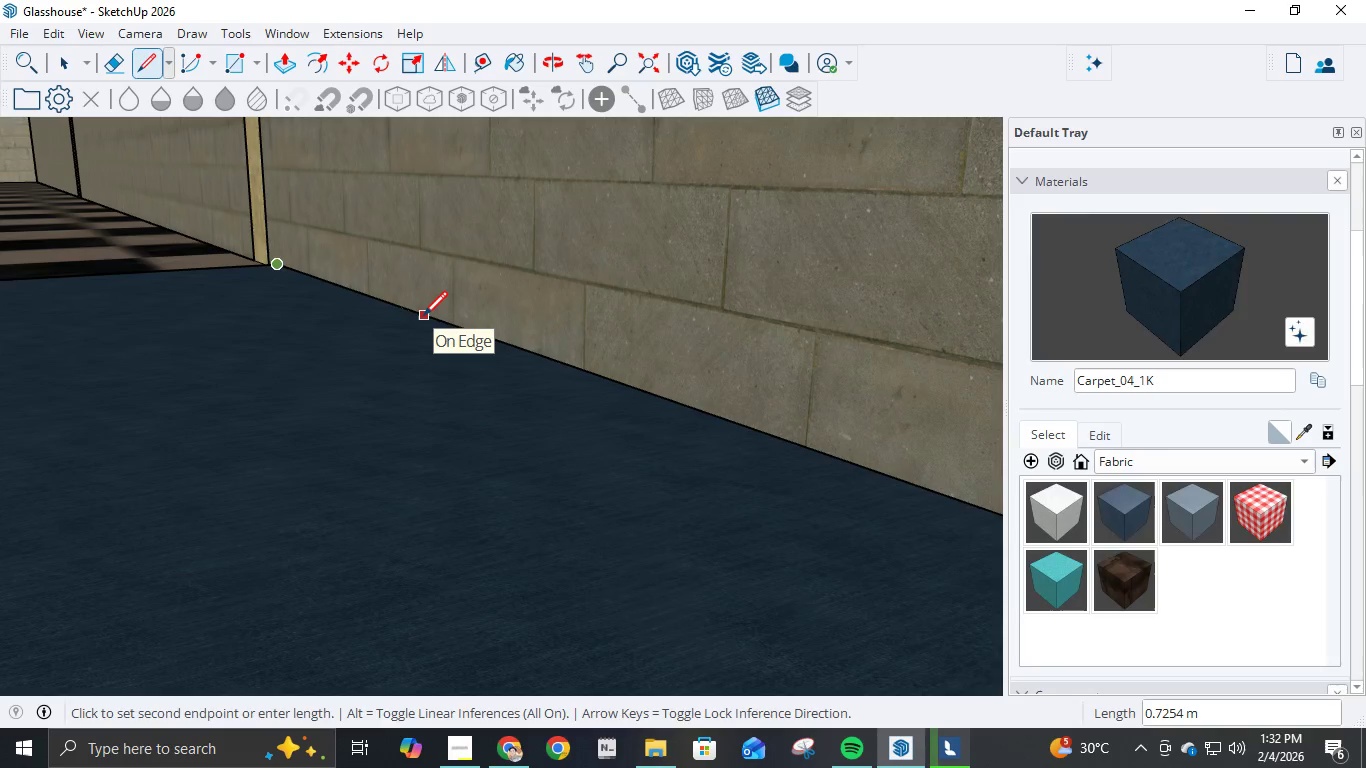 
key(NumpadDecimal)
 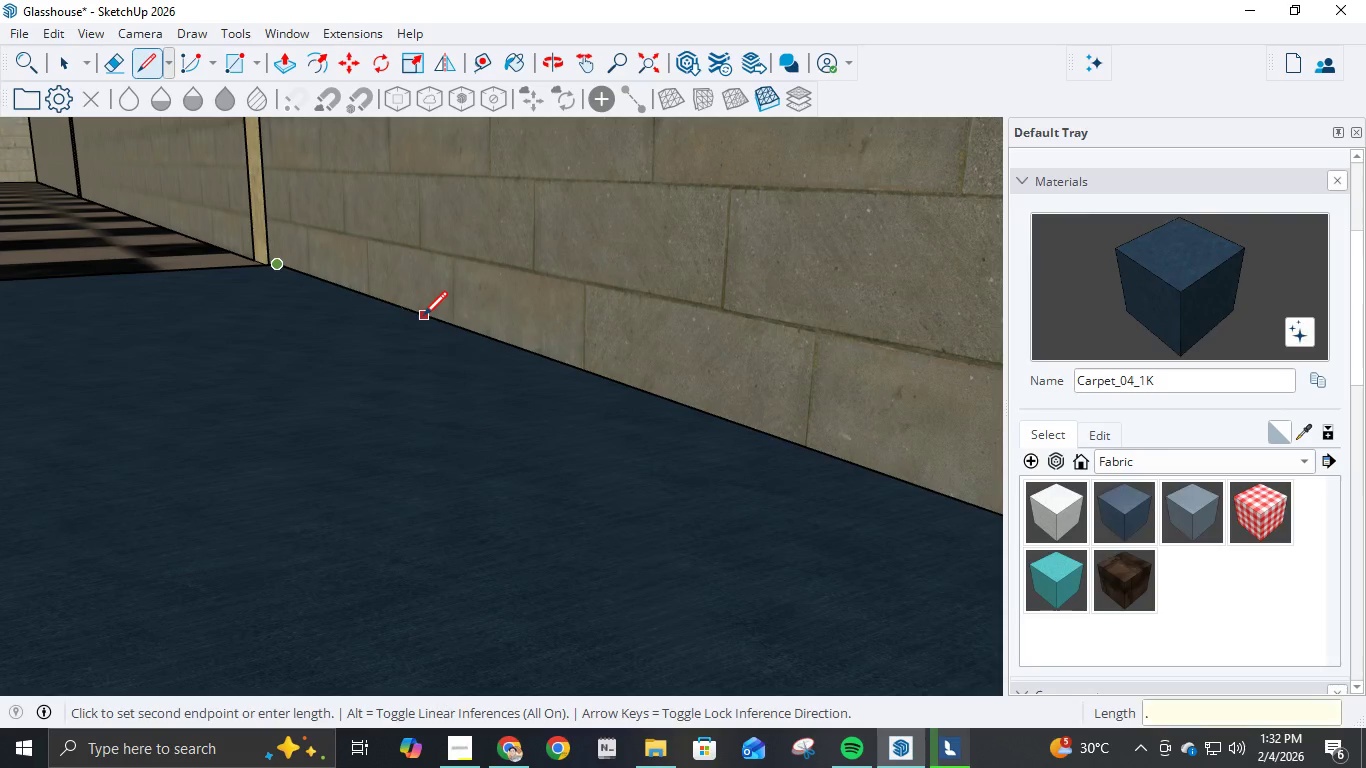 
key(Numpad4)
 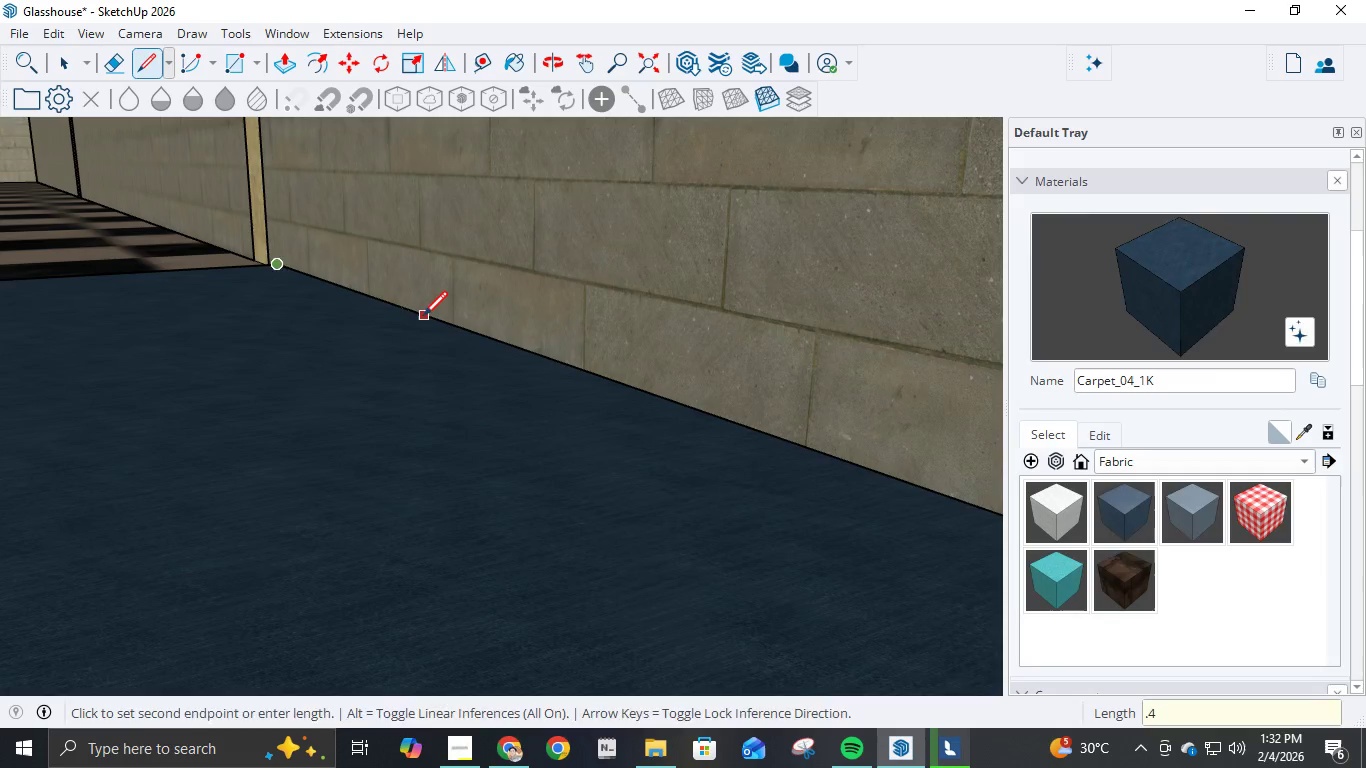 
key(NumpadEnter)
 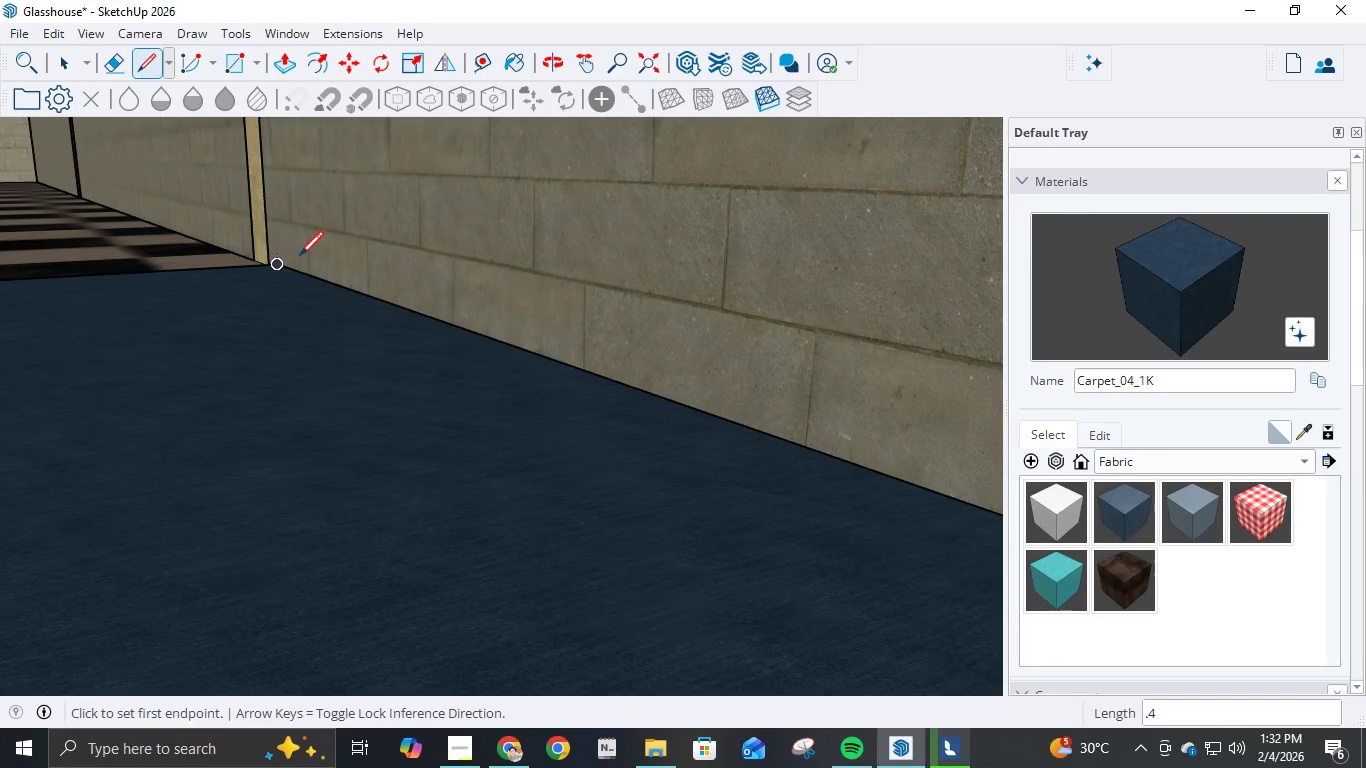 
wait(7.25)
 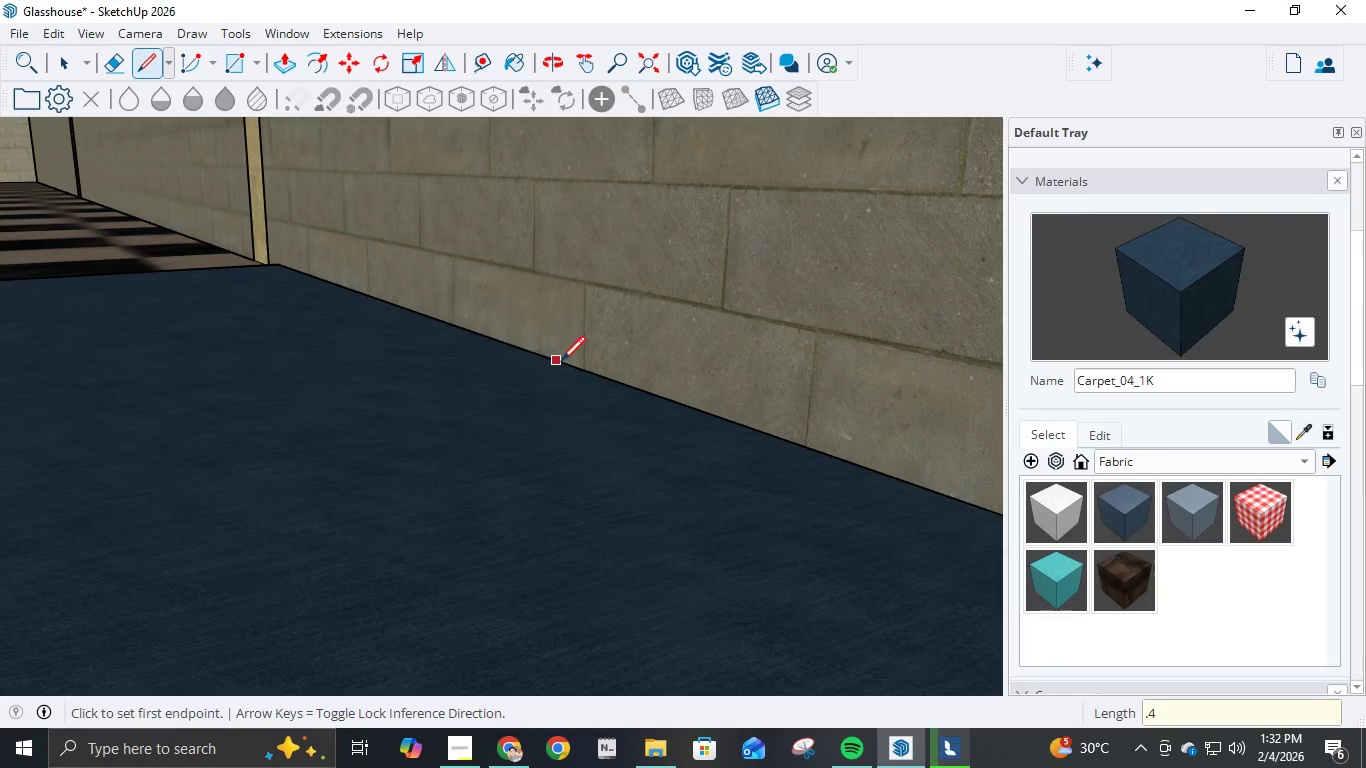 
left_click([335, 279])
 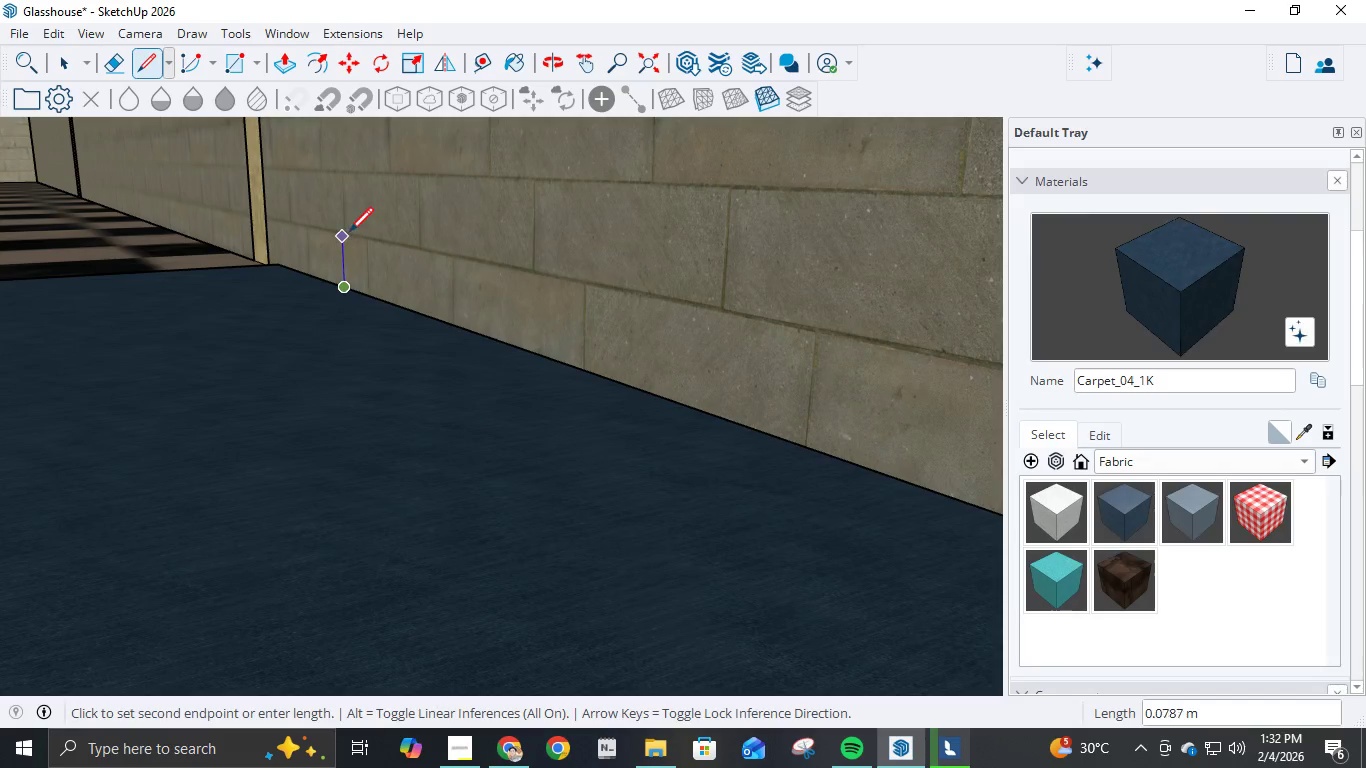 
scroll: coordinate [349, 234], scroll_direction: down, amount: 12.0
 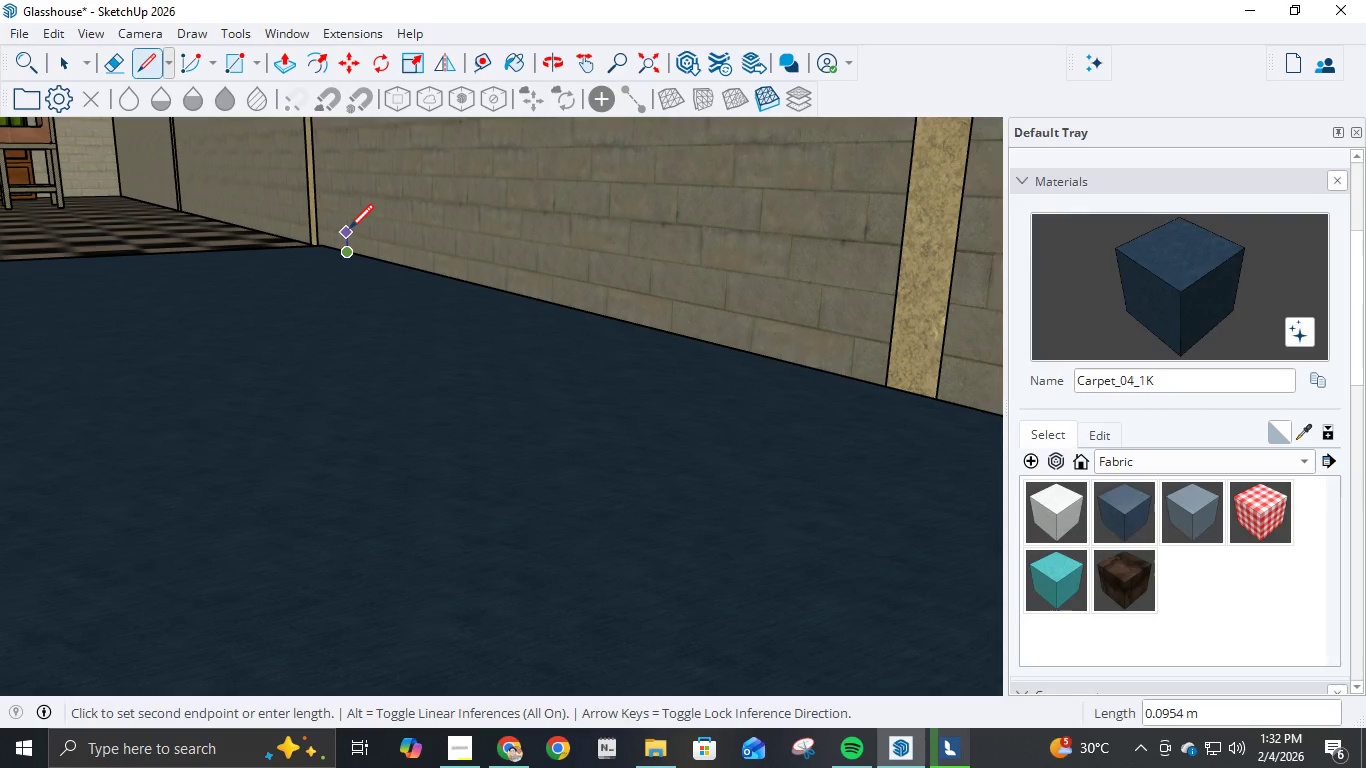 
key(NumpadDecimal)
 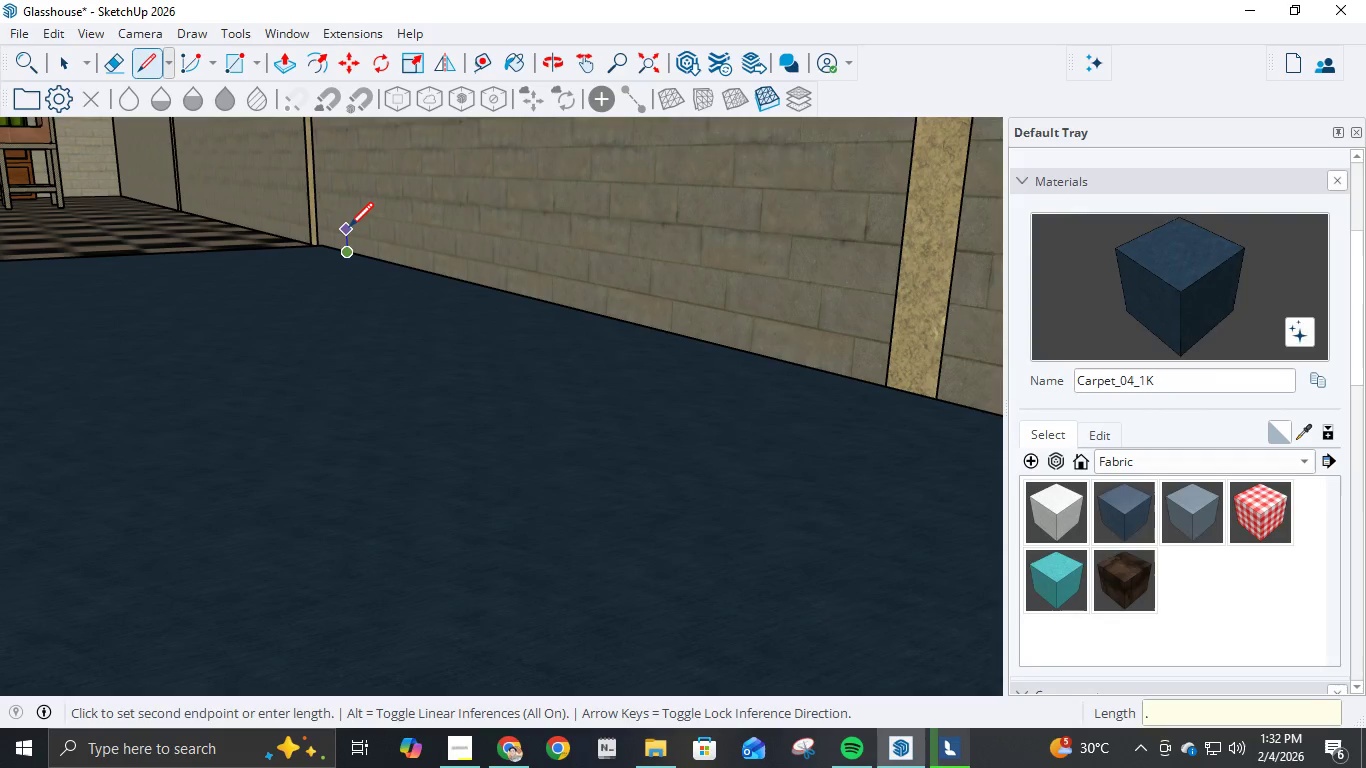 
key(Numpad7)
 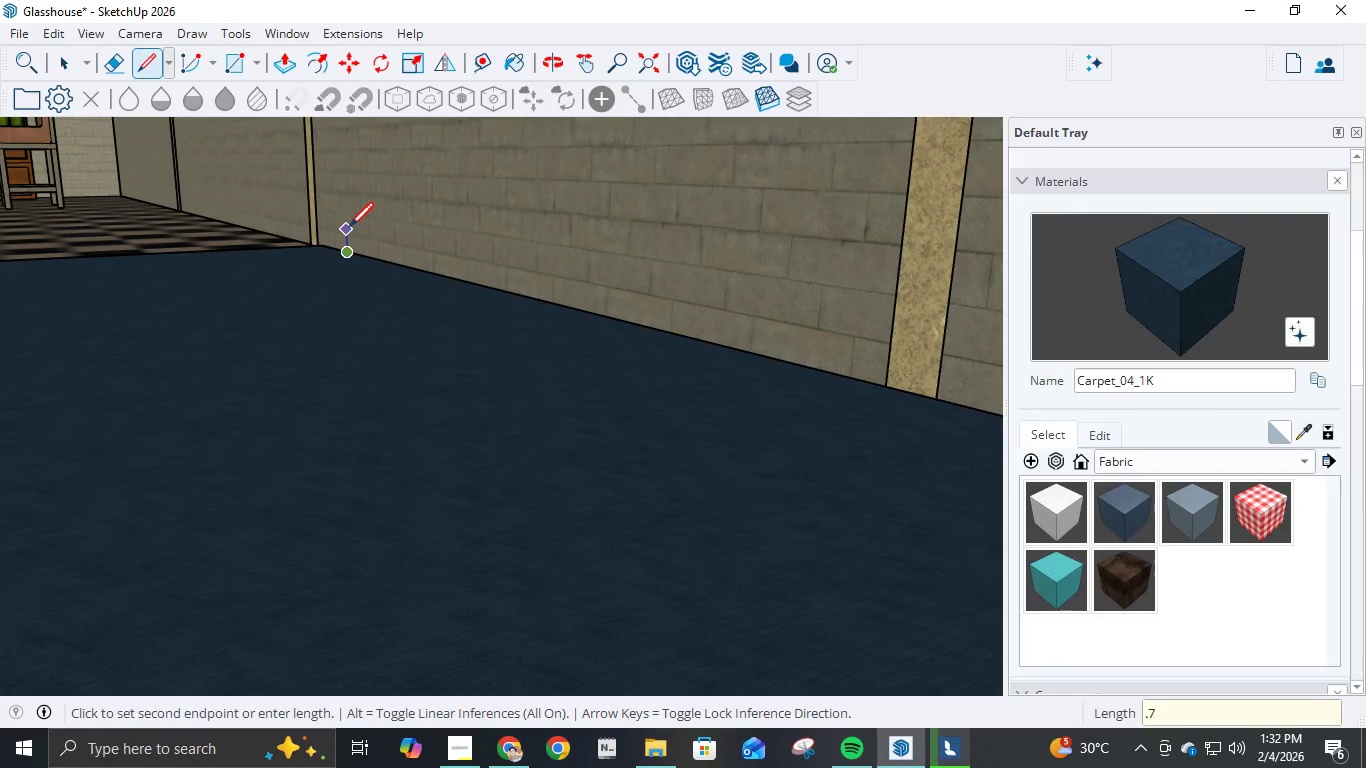 
key(Numpad5)
 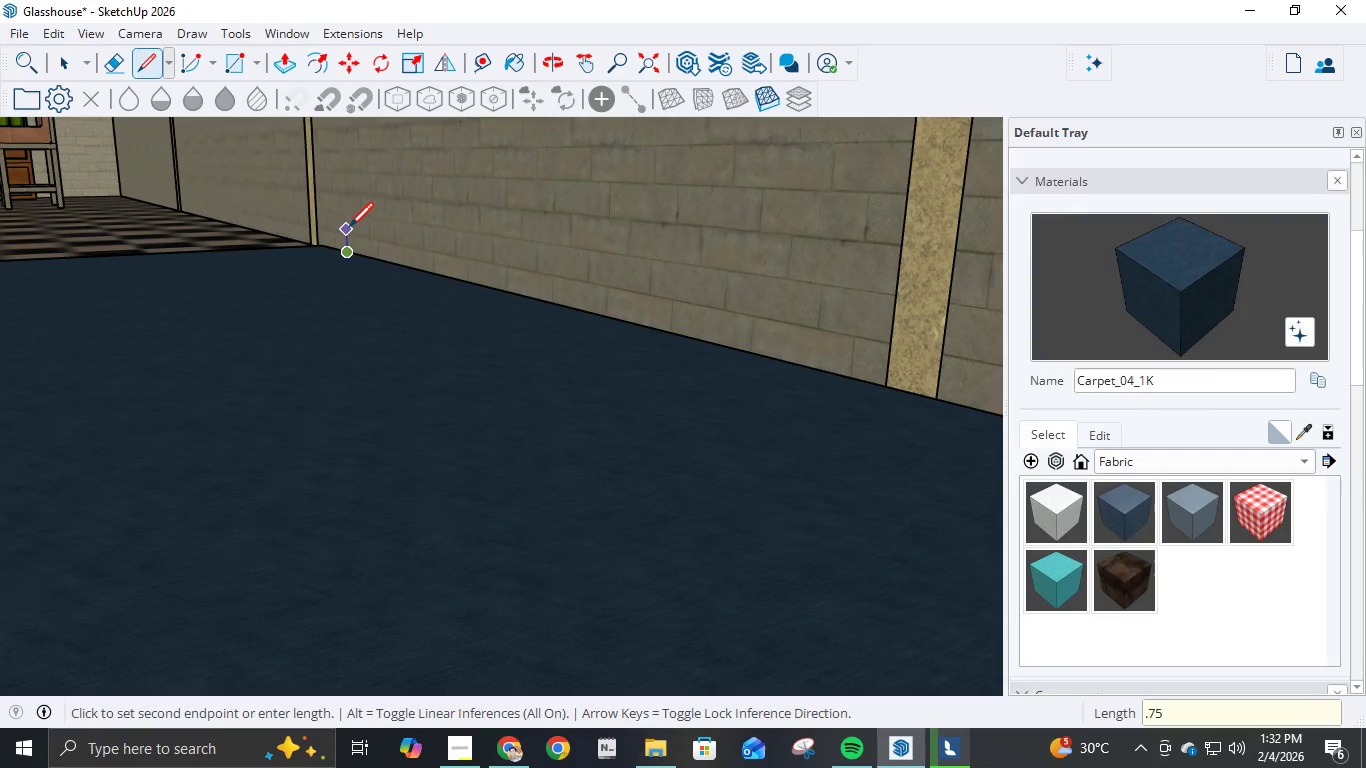 
key(NumpadEnter)
 